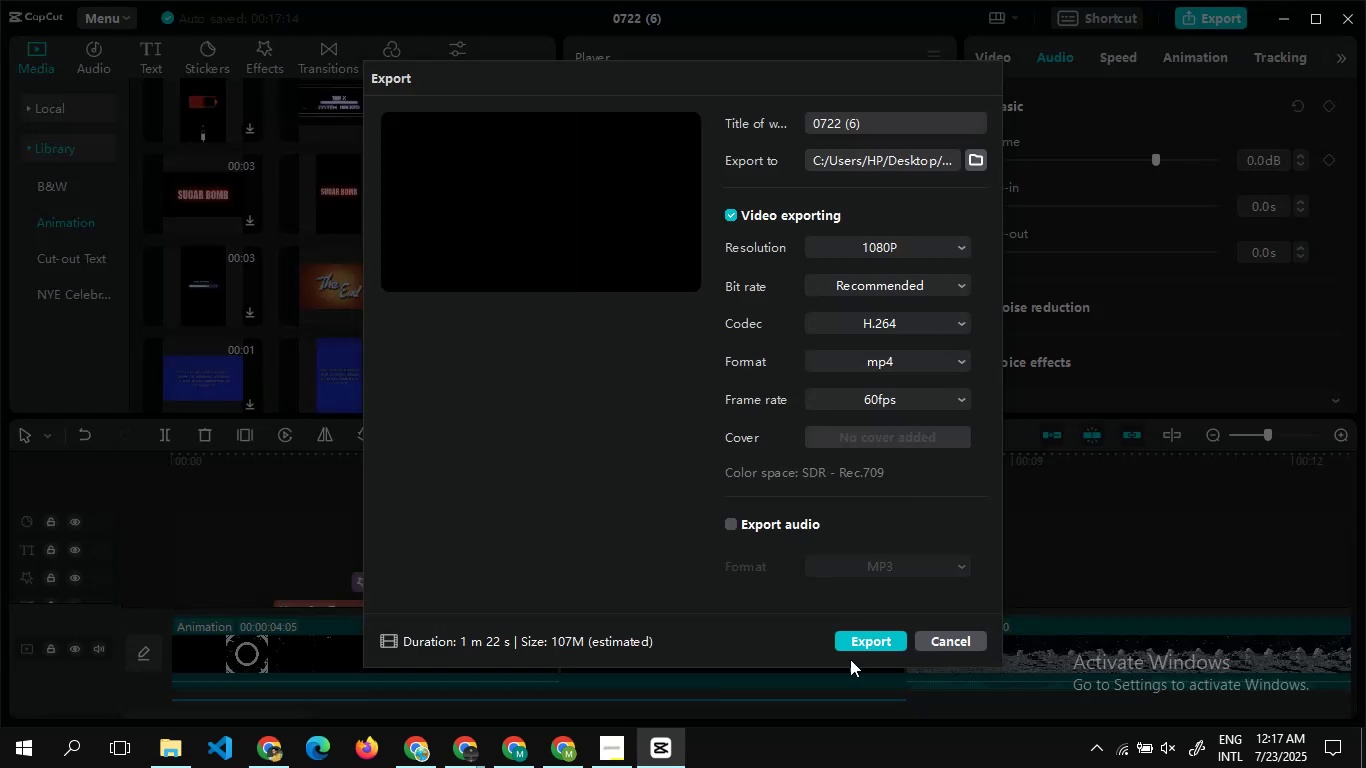 
left_click([868, 637])
 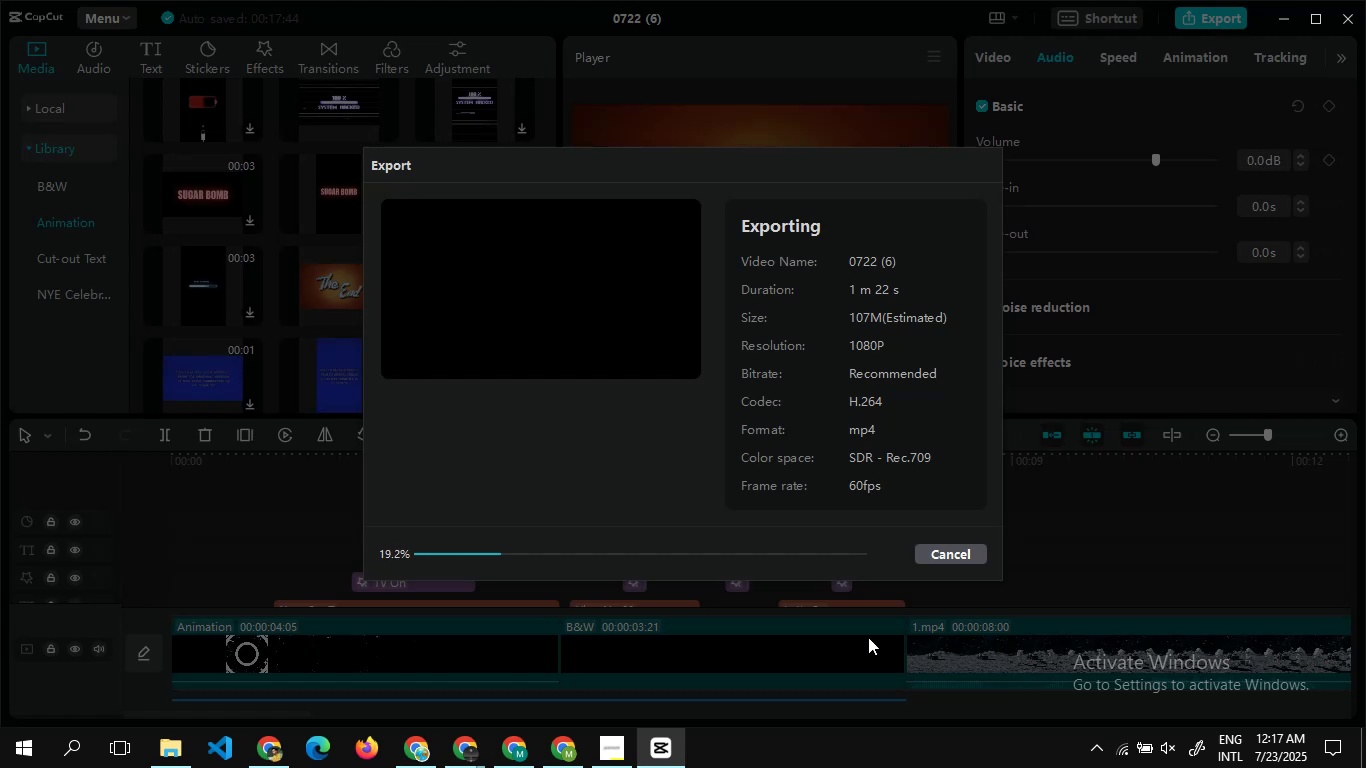 
wait(39.75)
 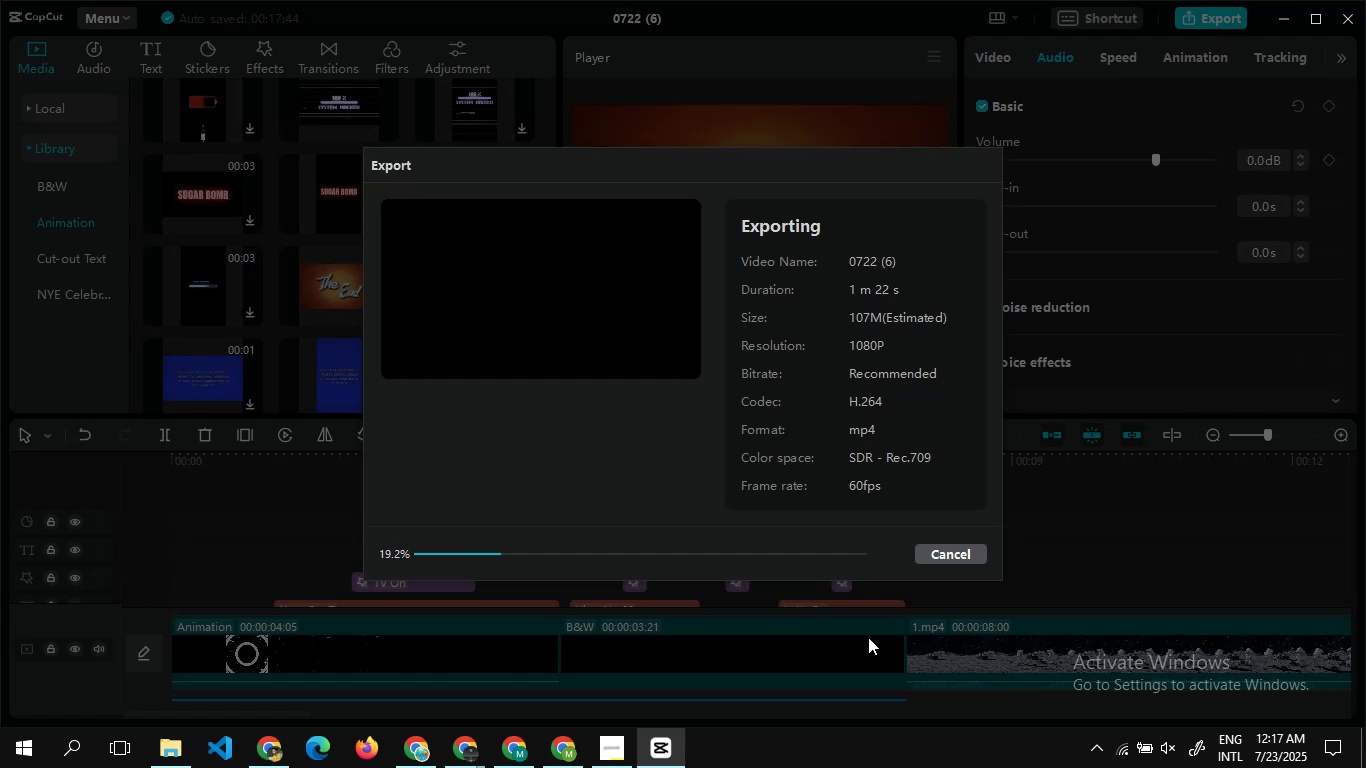 
left_click([273, 734])
 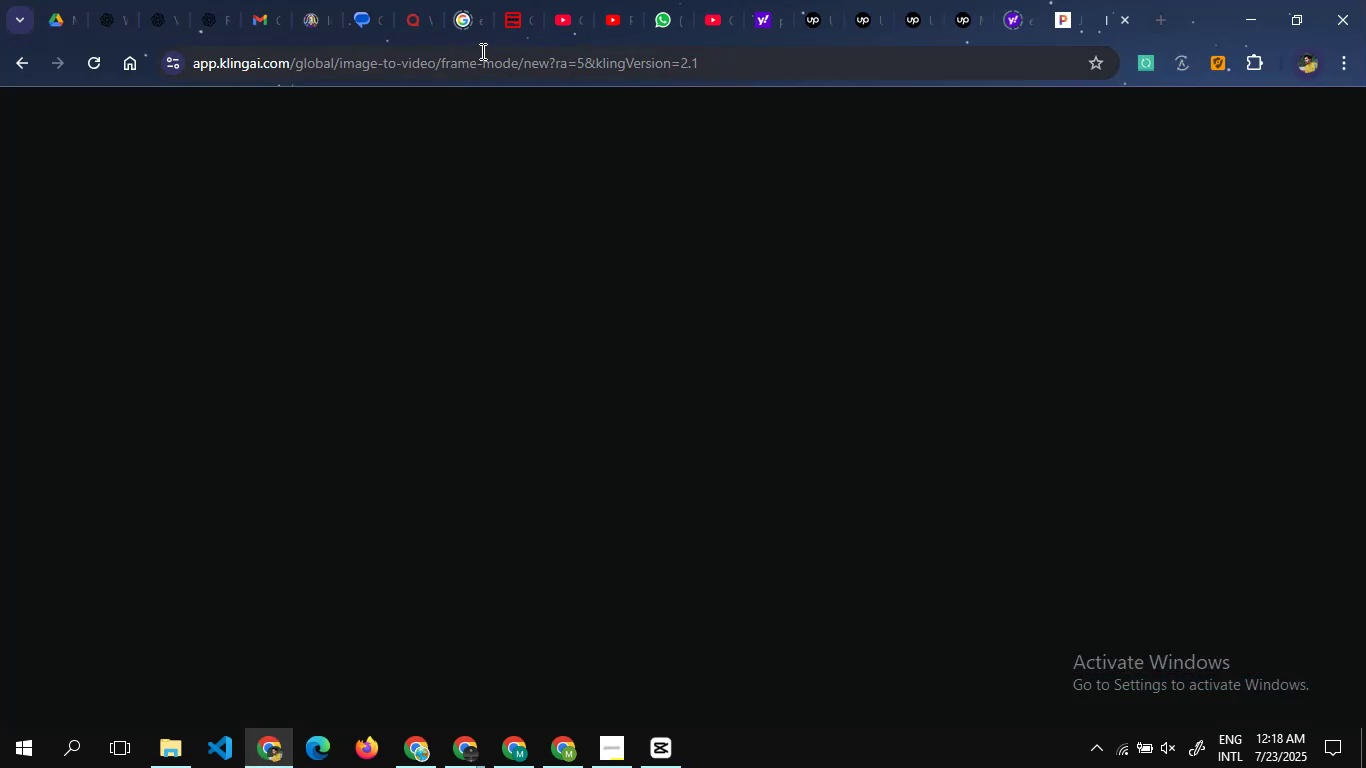 
wait(6.93)
 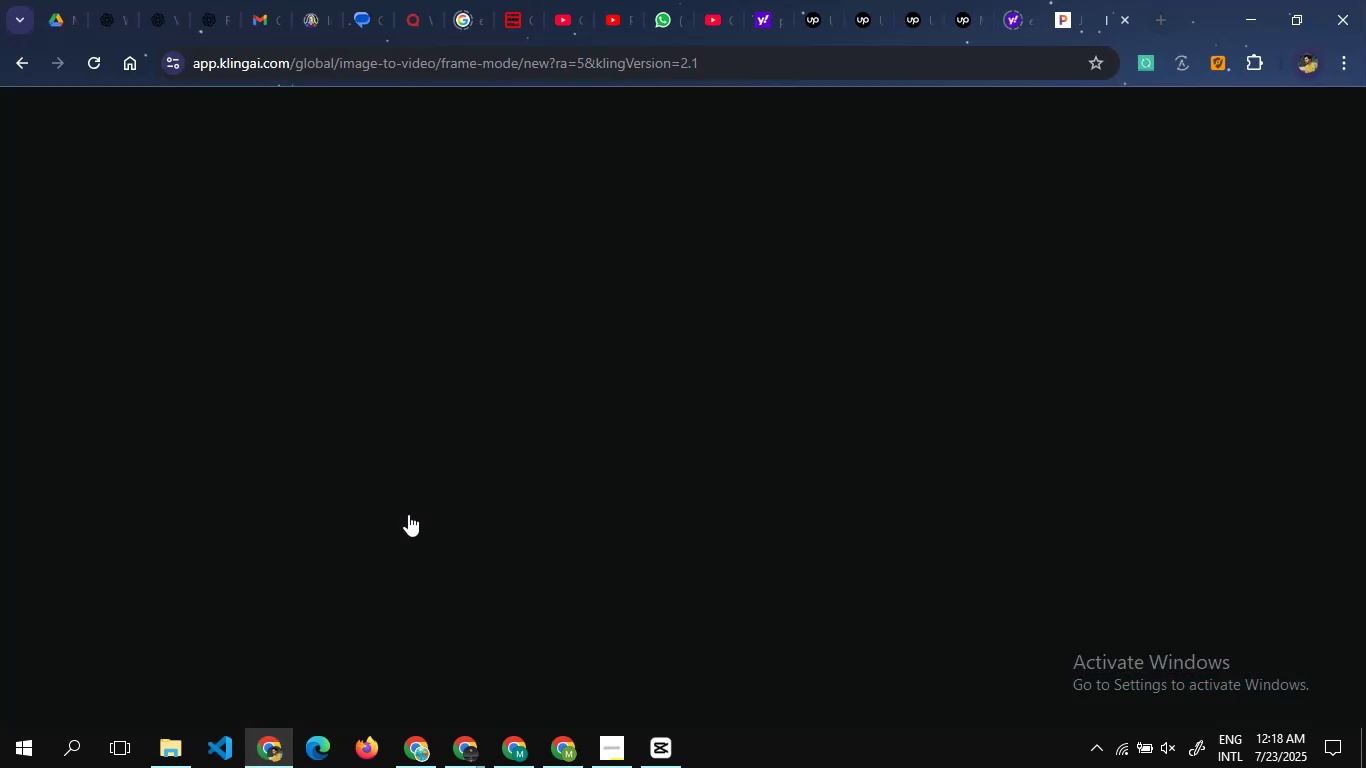 
mouse_move([326, 20])
 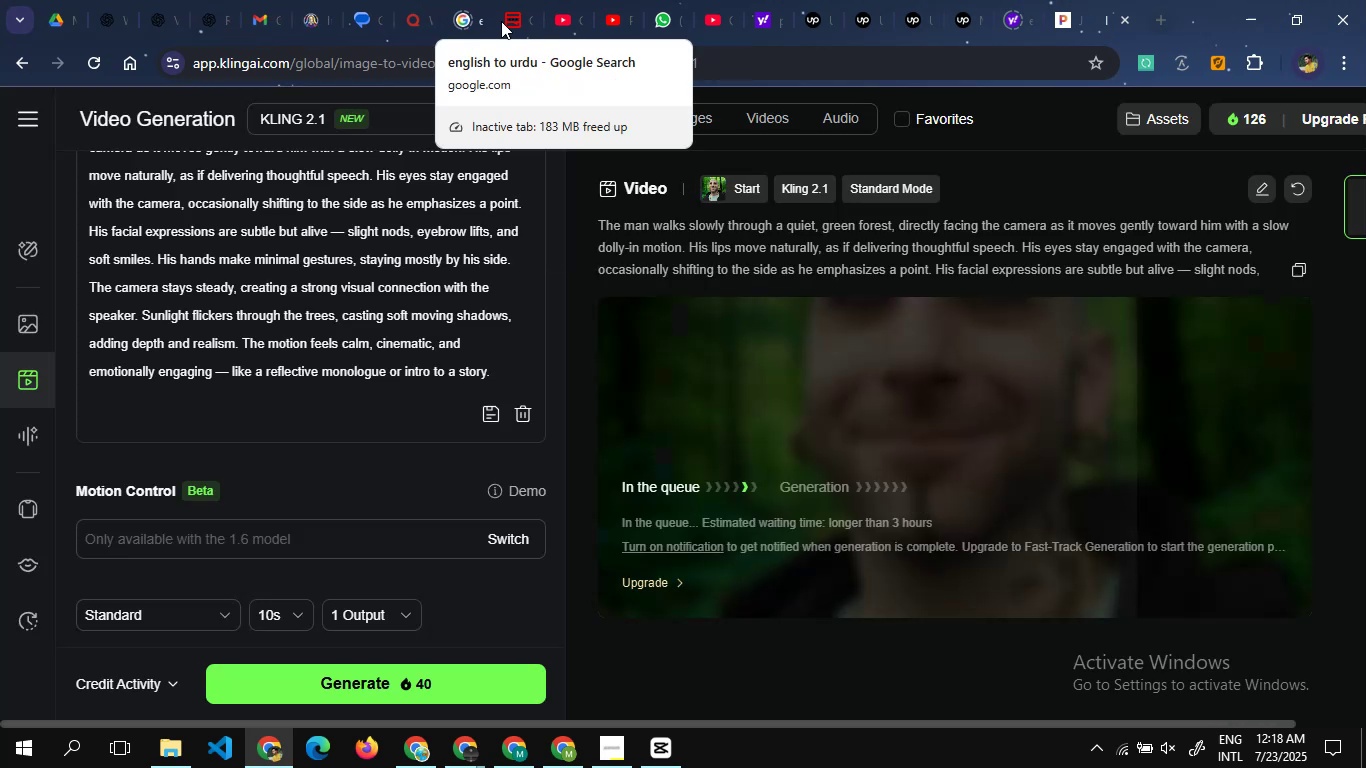 
mouse_move([638, 22])
 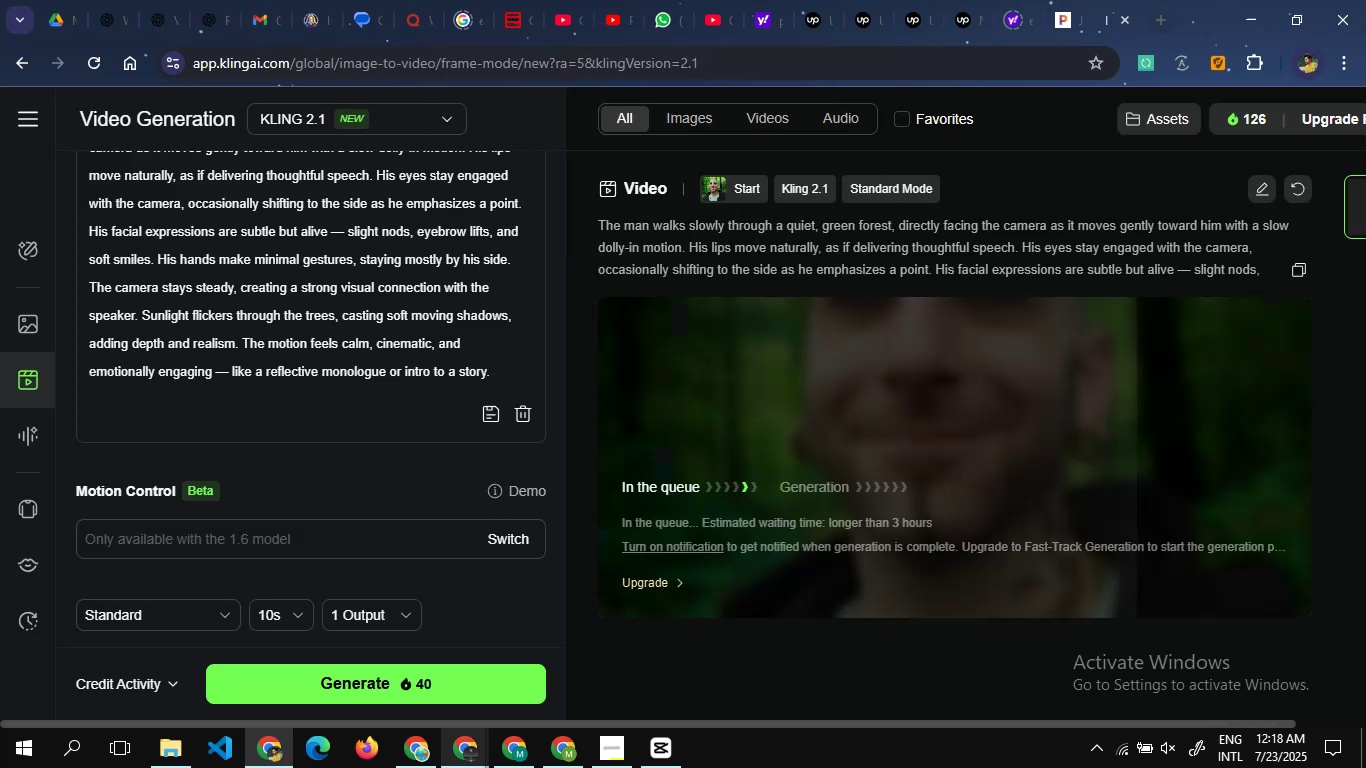 
left_click([423, 758])
 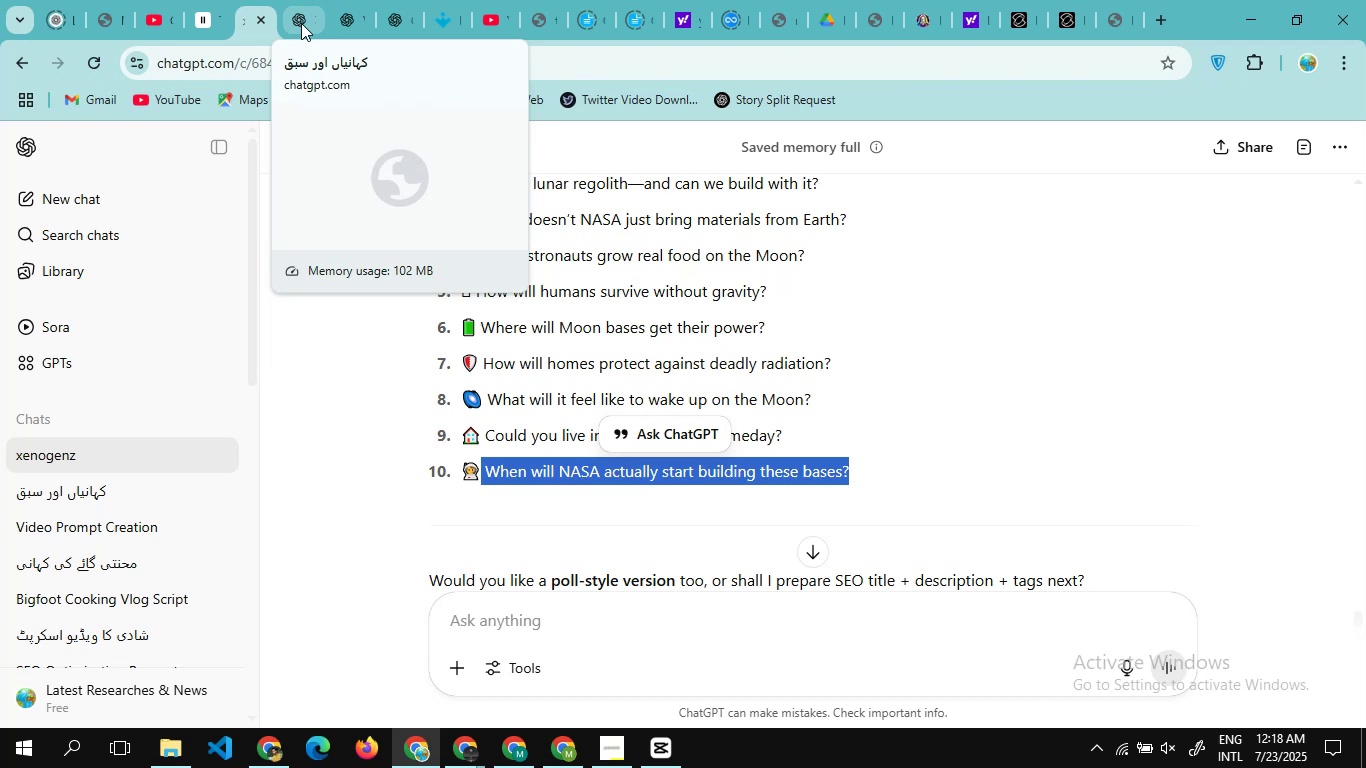 
wait(18.8)
 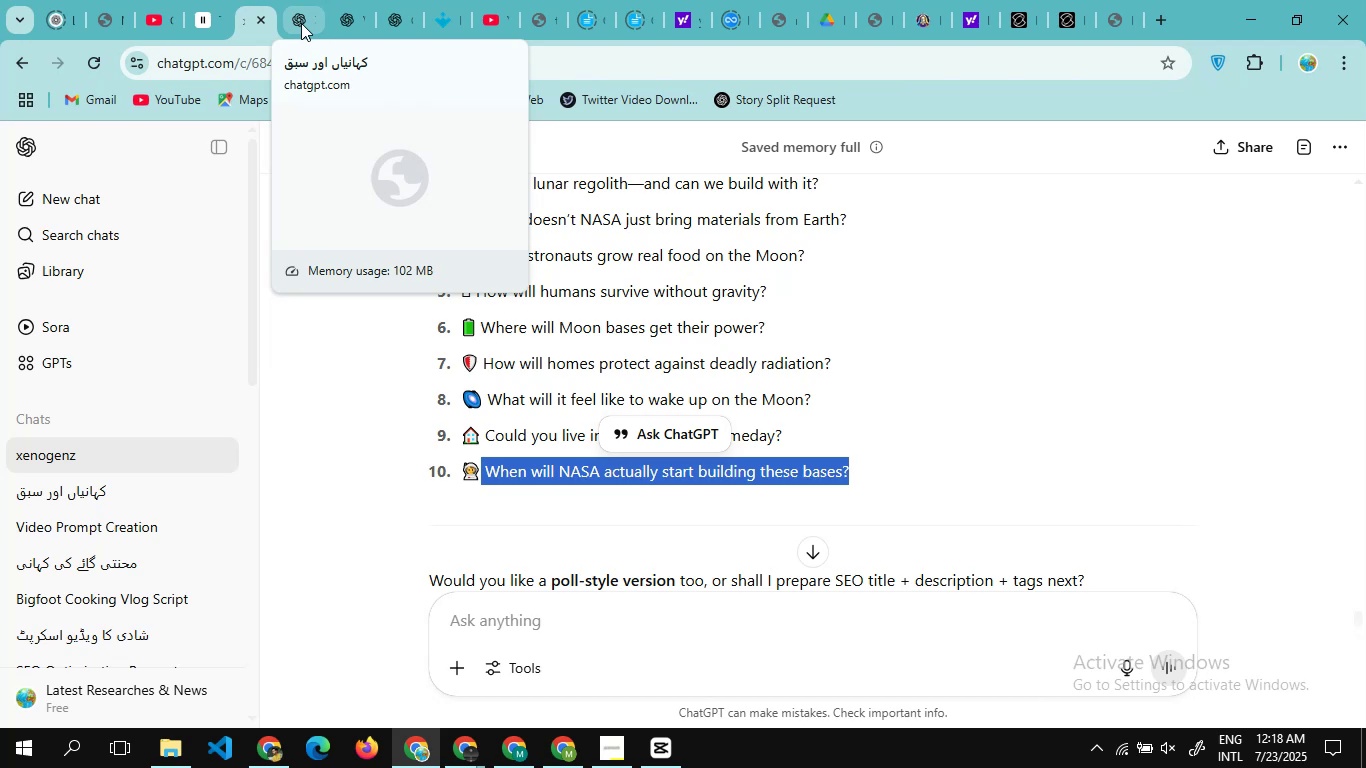 
left_click([160, 15])
 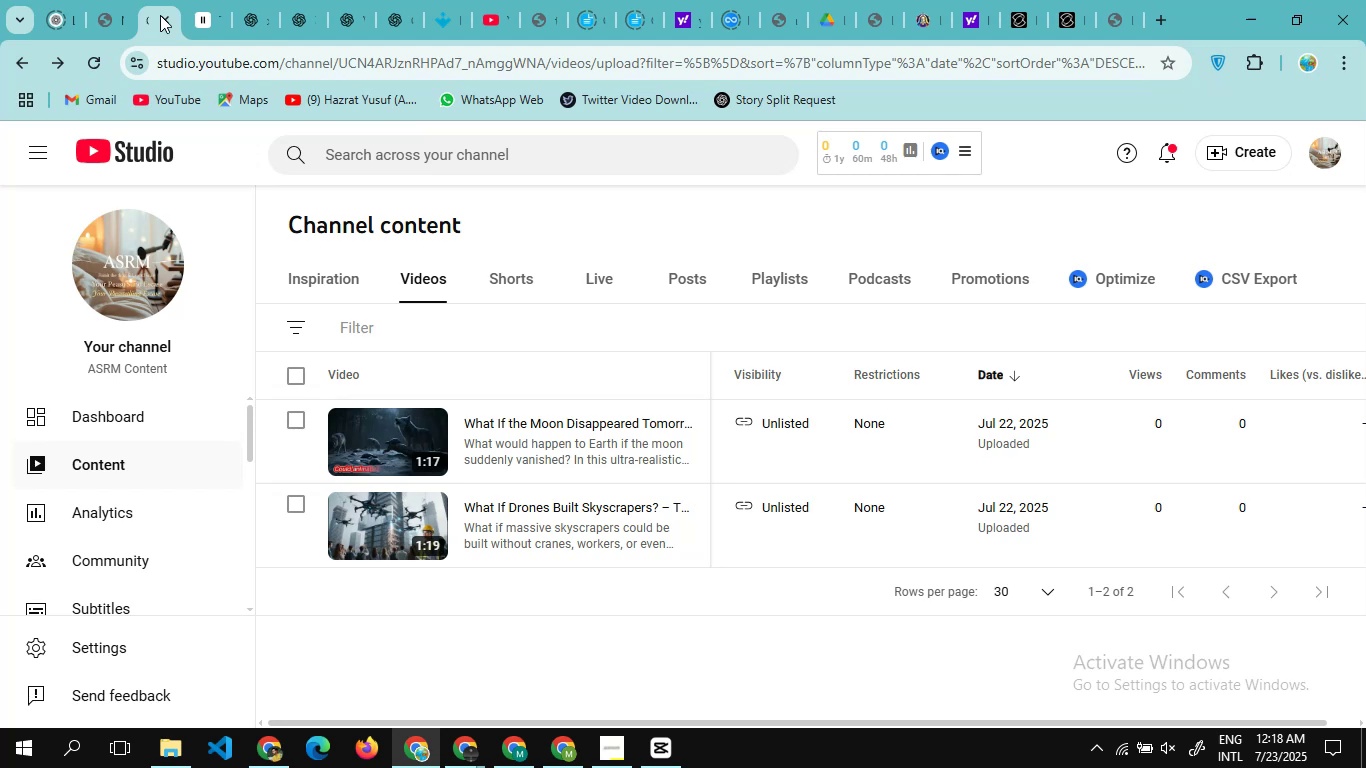 
wait(8.84)
 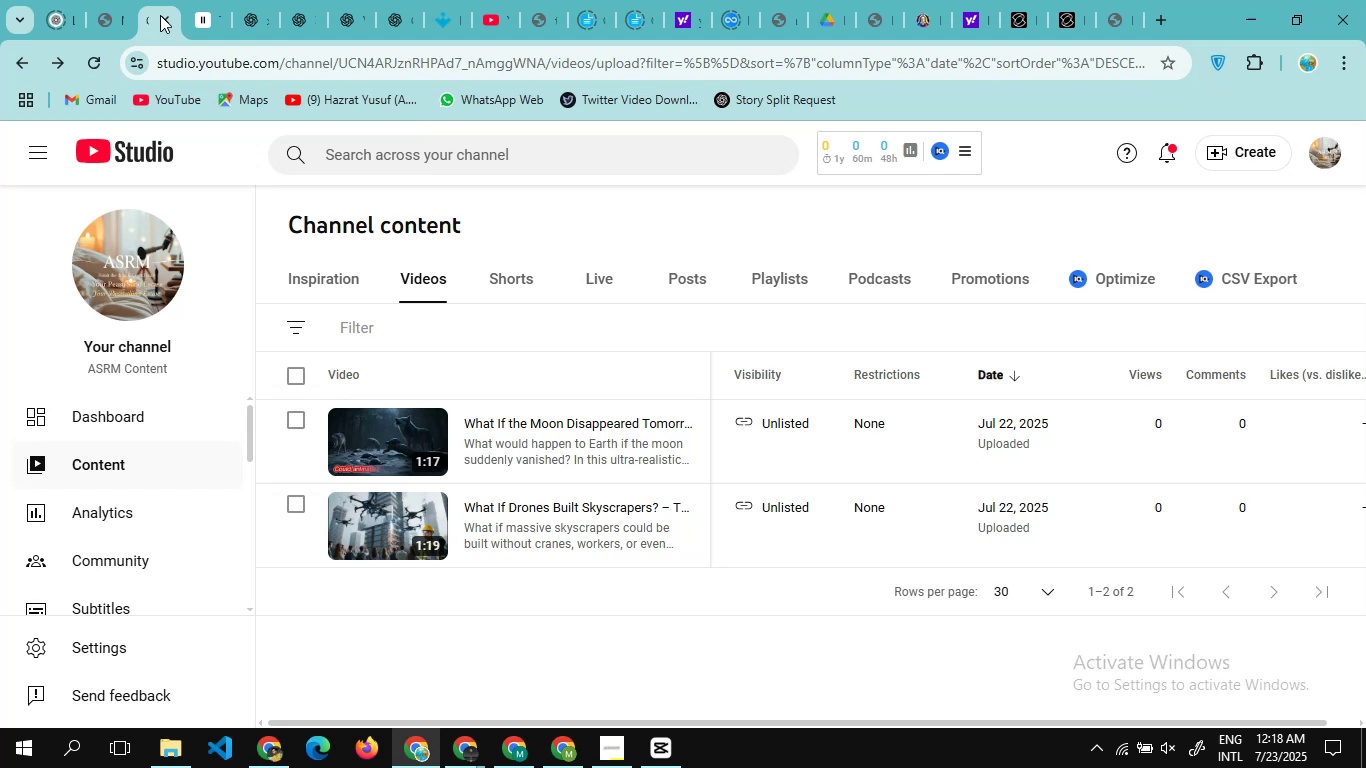 
left_click([663, 748])
 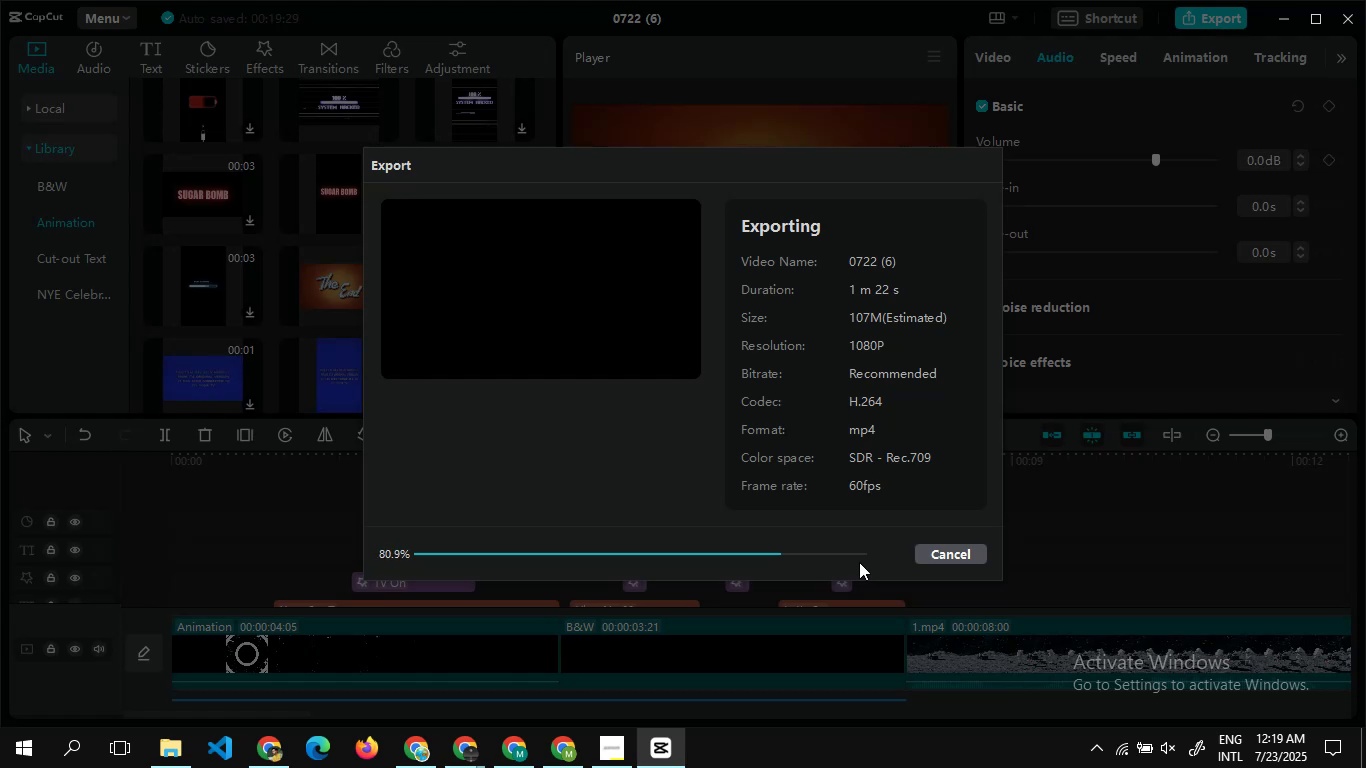 
wait(57.27)
 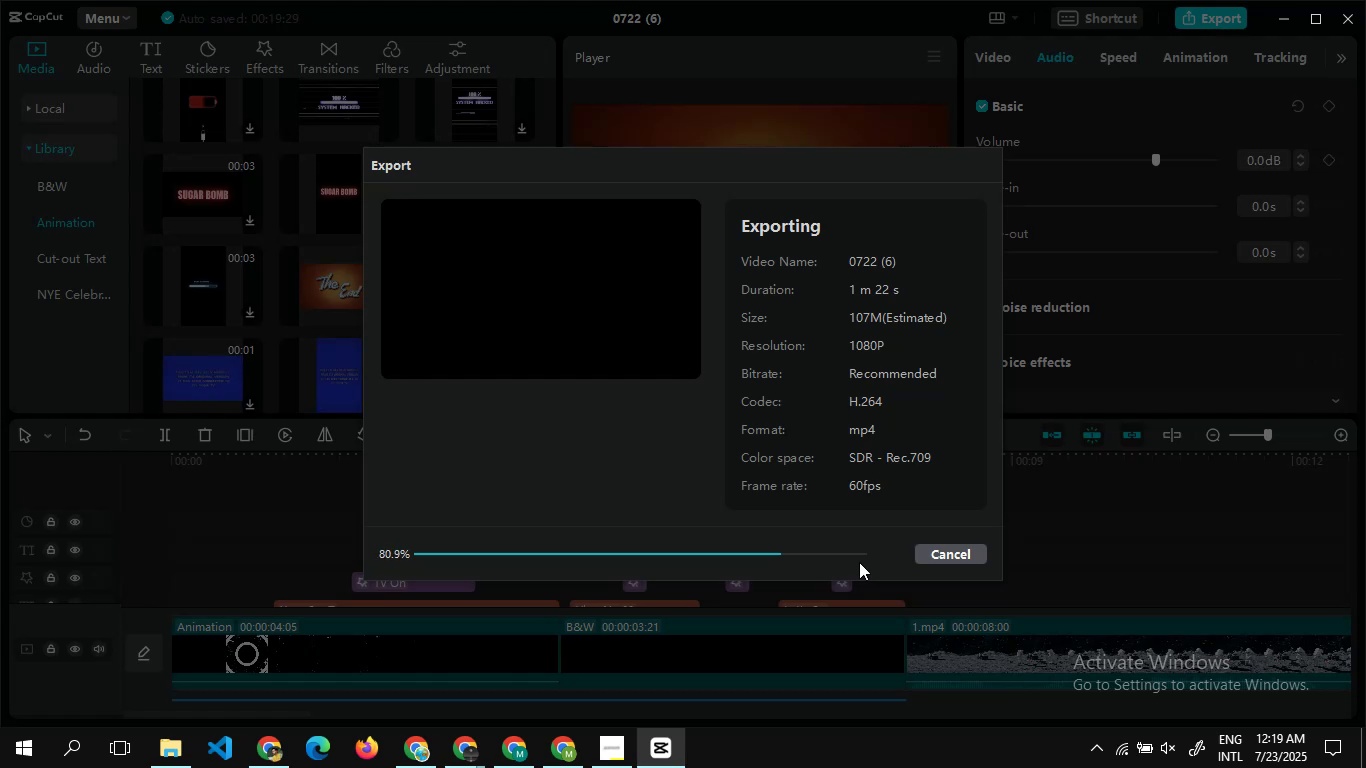 
left_click([423, 759])
 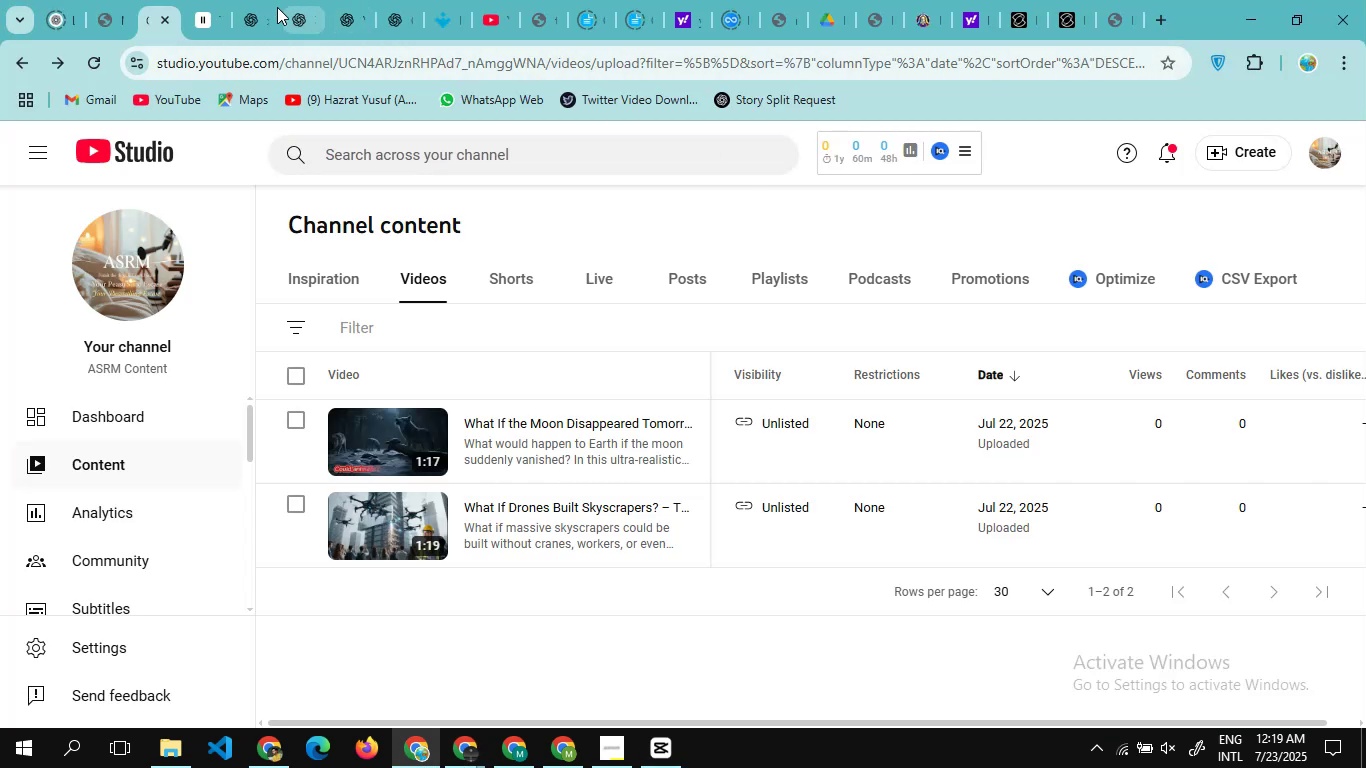 
left_click([249, 12])
 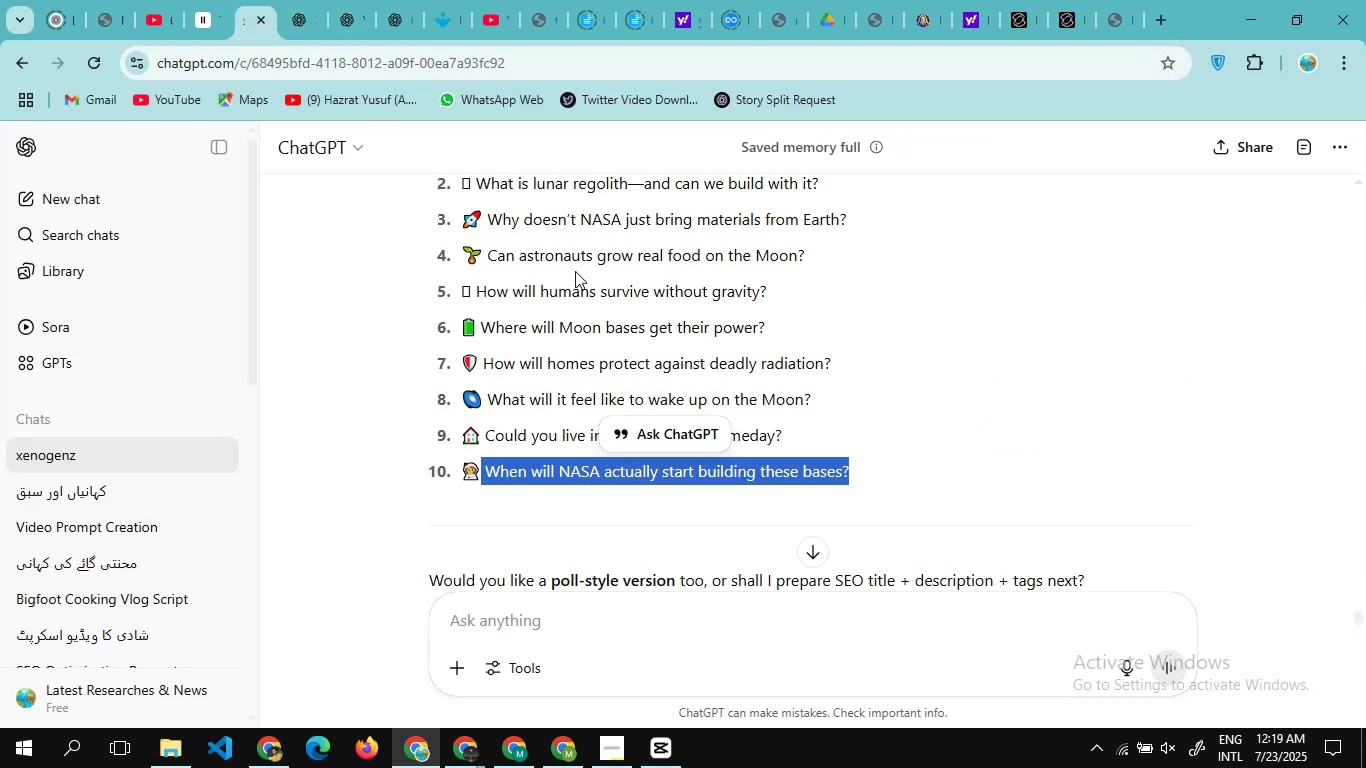 
scroll: coordinate [575, 271], scroll_direction: down, amount: 2.0
 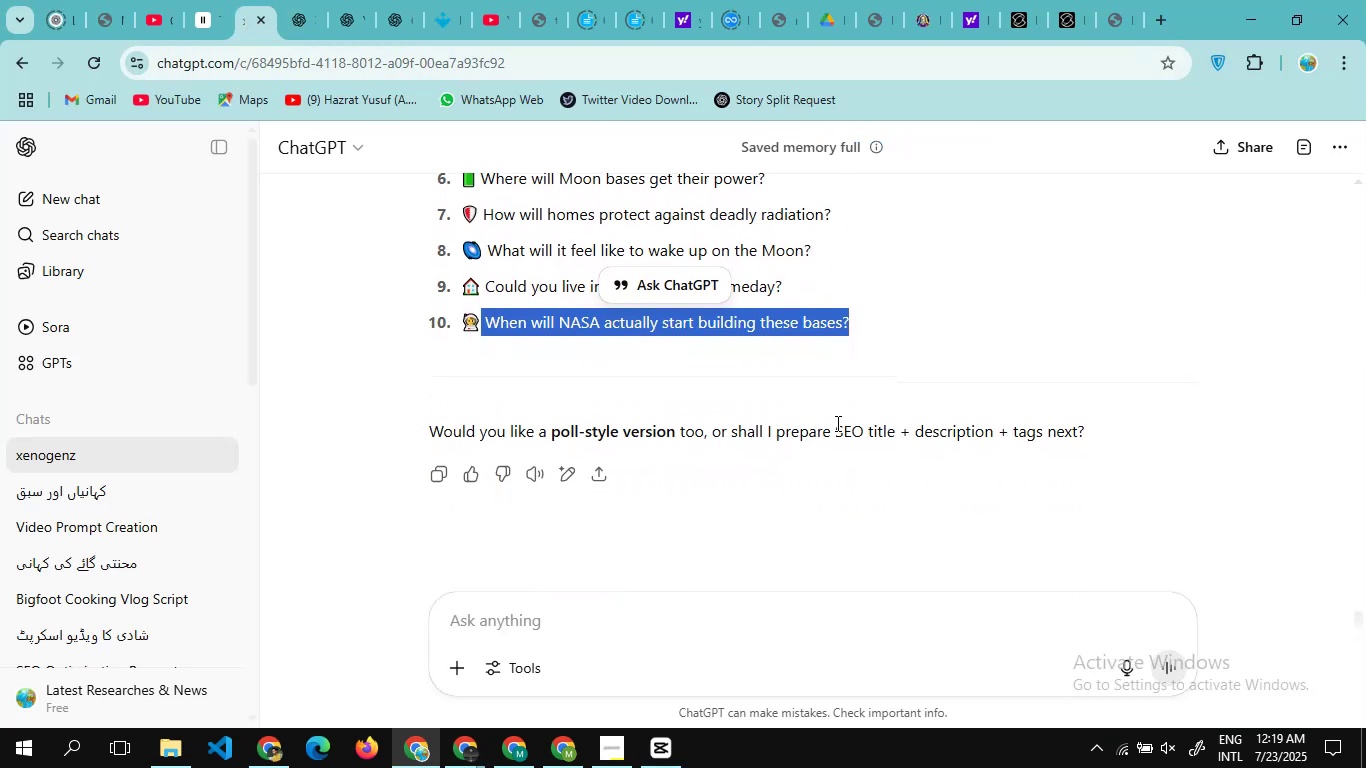 
left_click_drag(start_coordinate=[836, 426], to_coordinate=[1044, 428])
 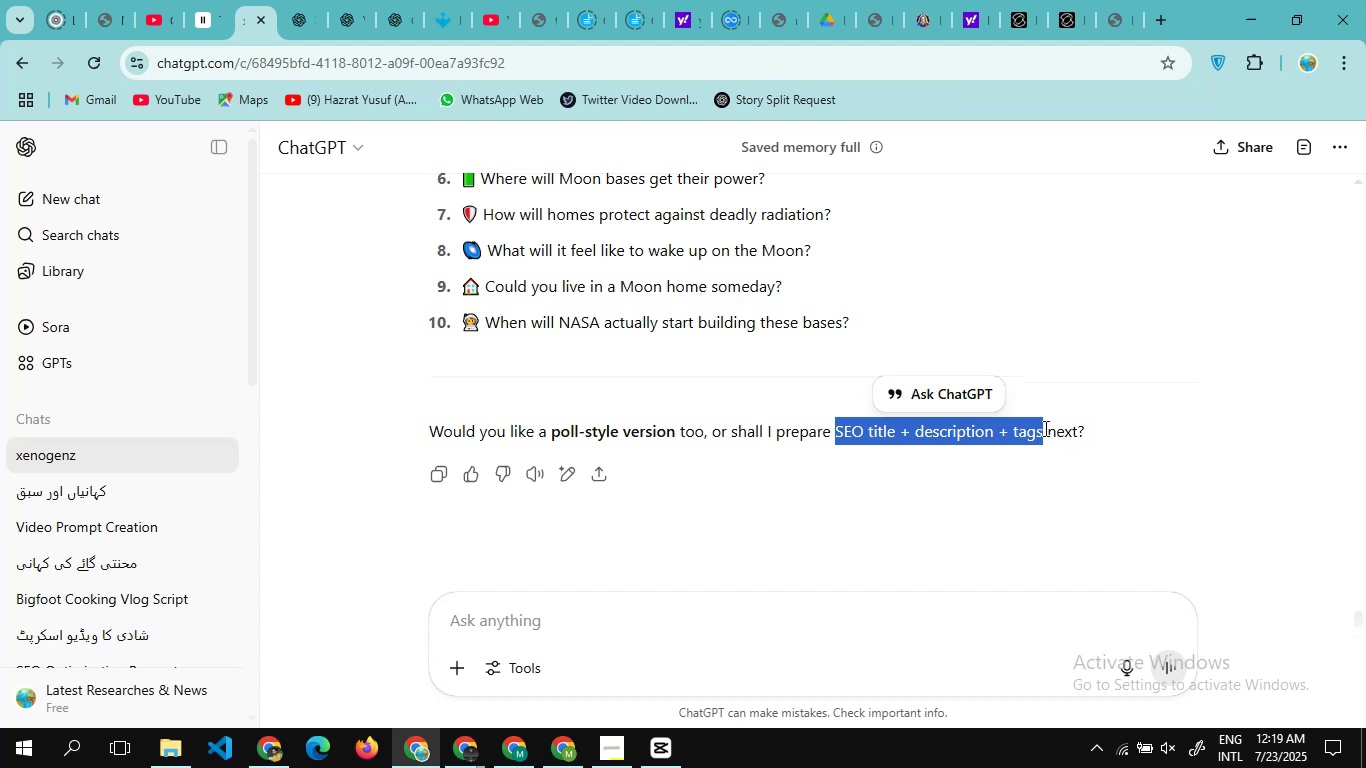 
key(Control+ControlLeft)
 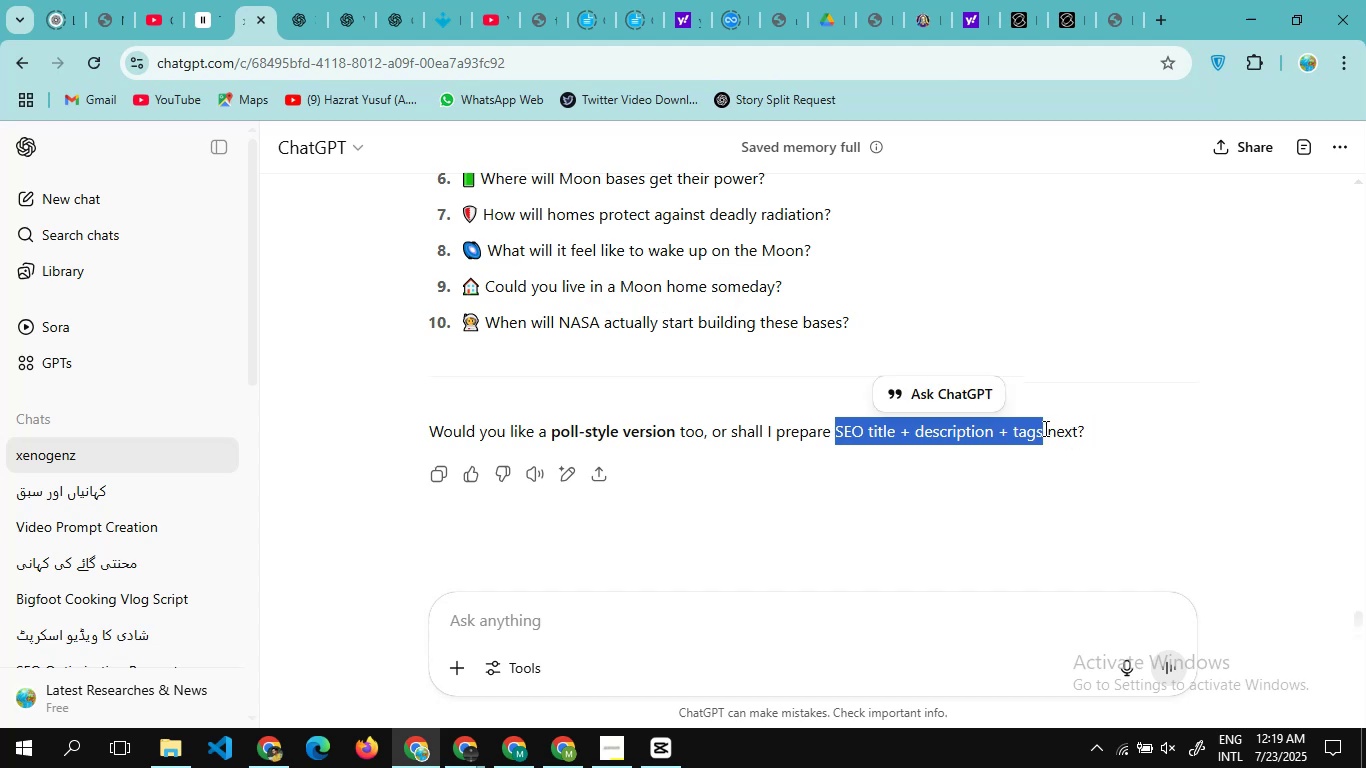 
key(Control+C)
 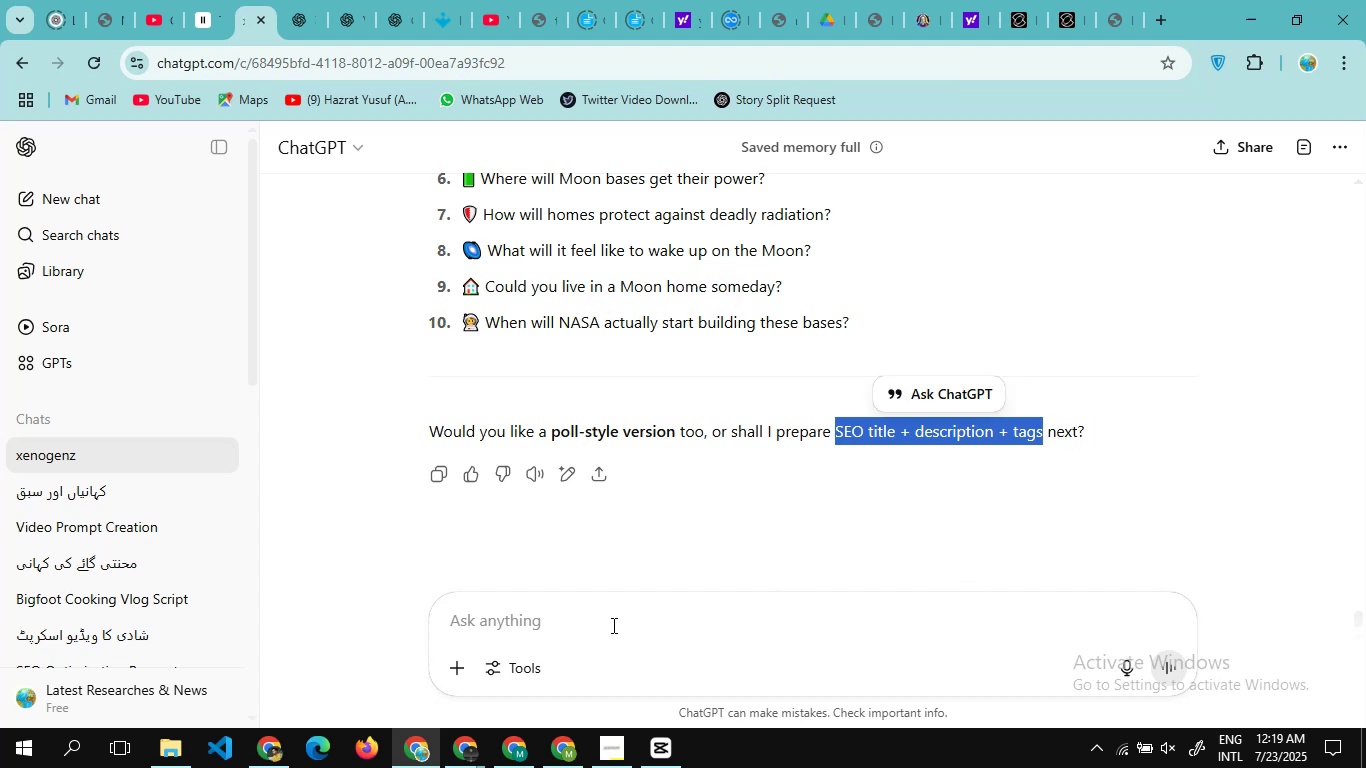 
left_click([568, 623])
 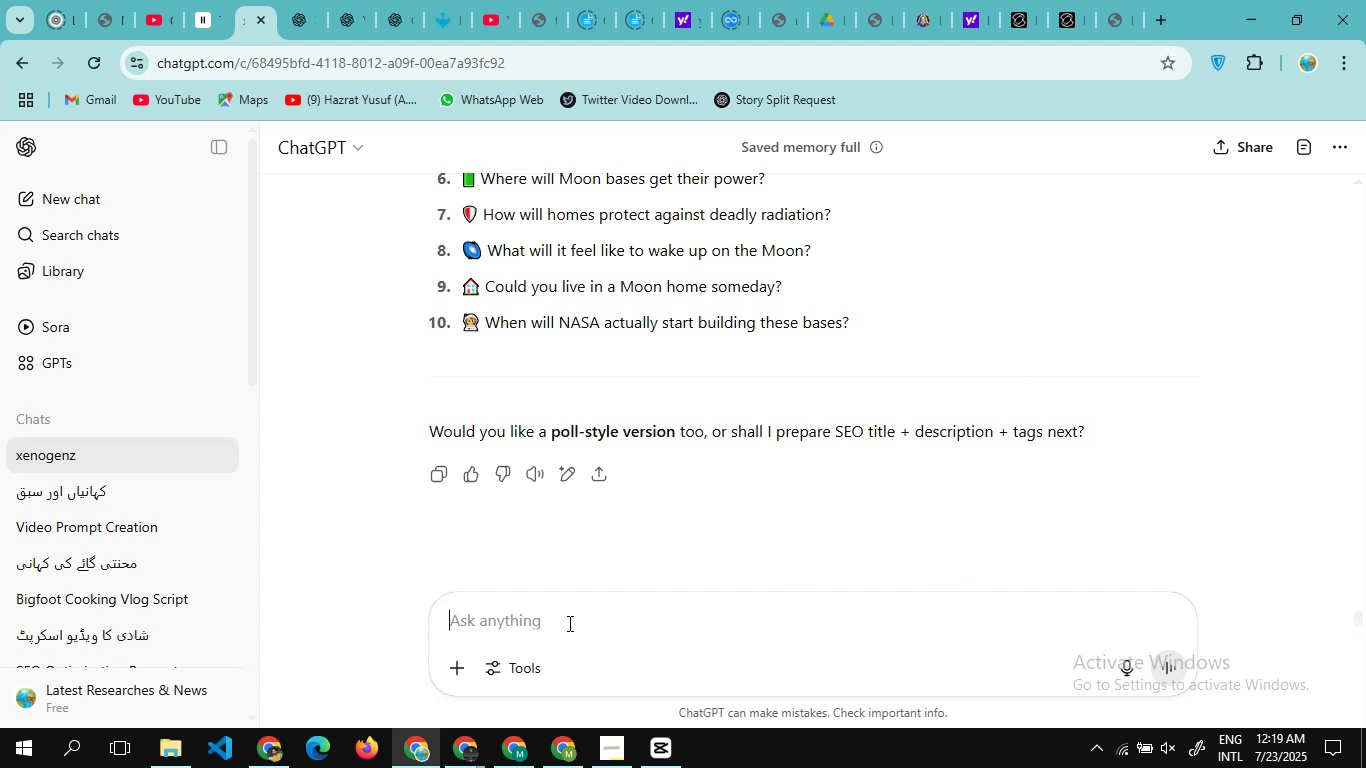 
key(Control+V)
 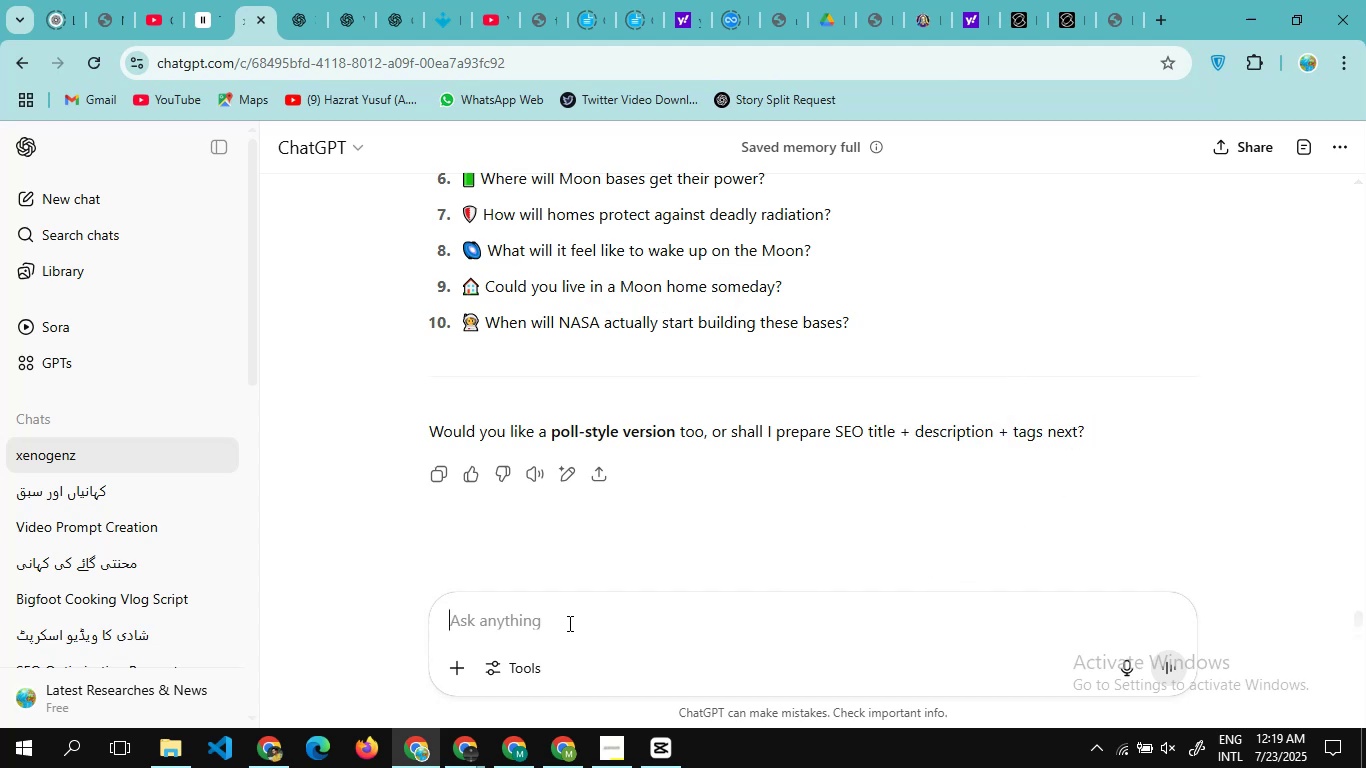 
key(Control+ControlLeft)
 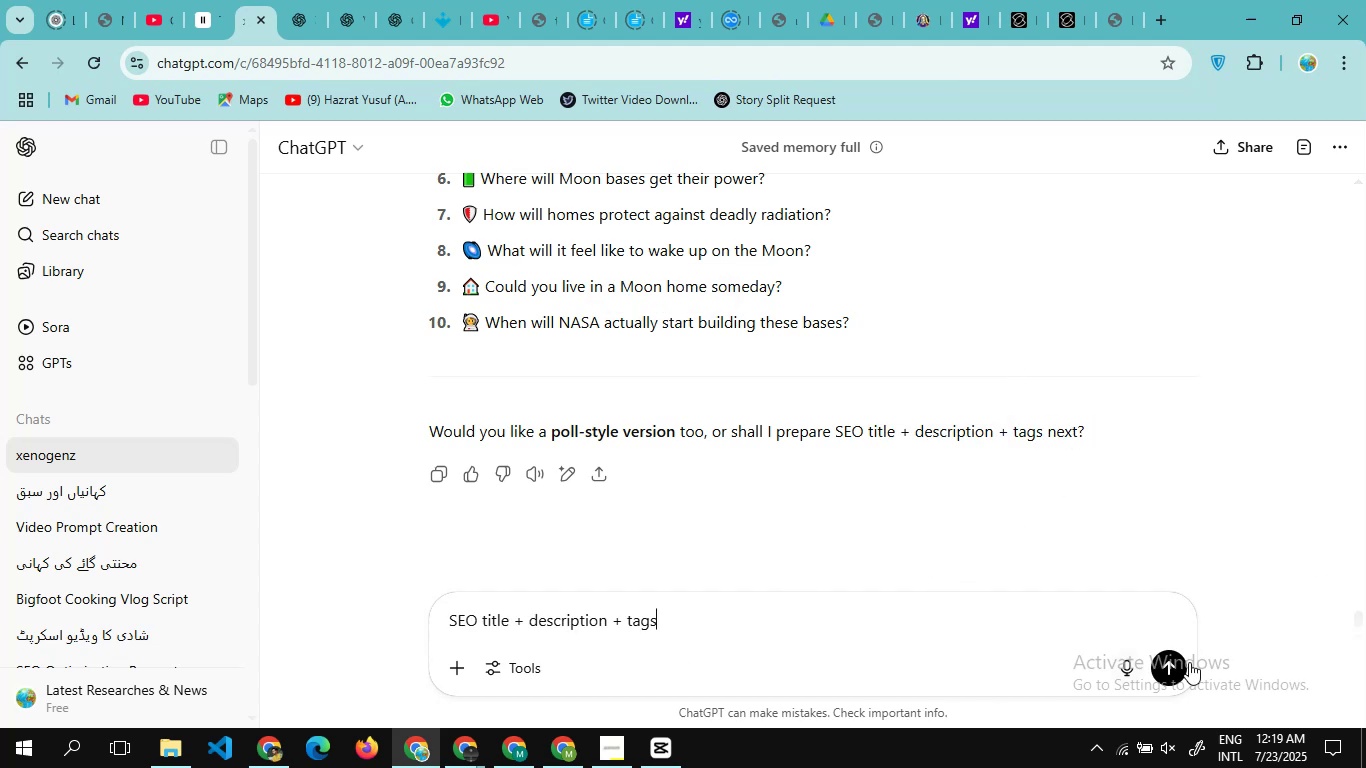 
left_click([1183, 665])
 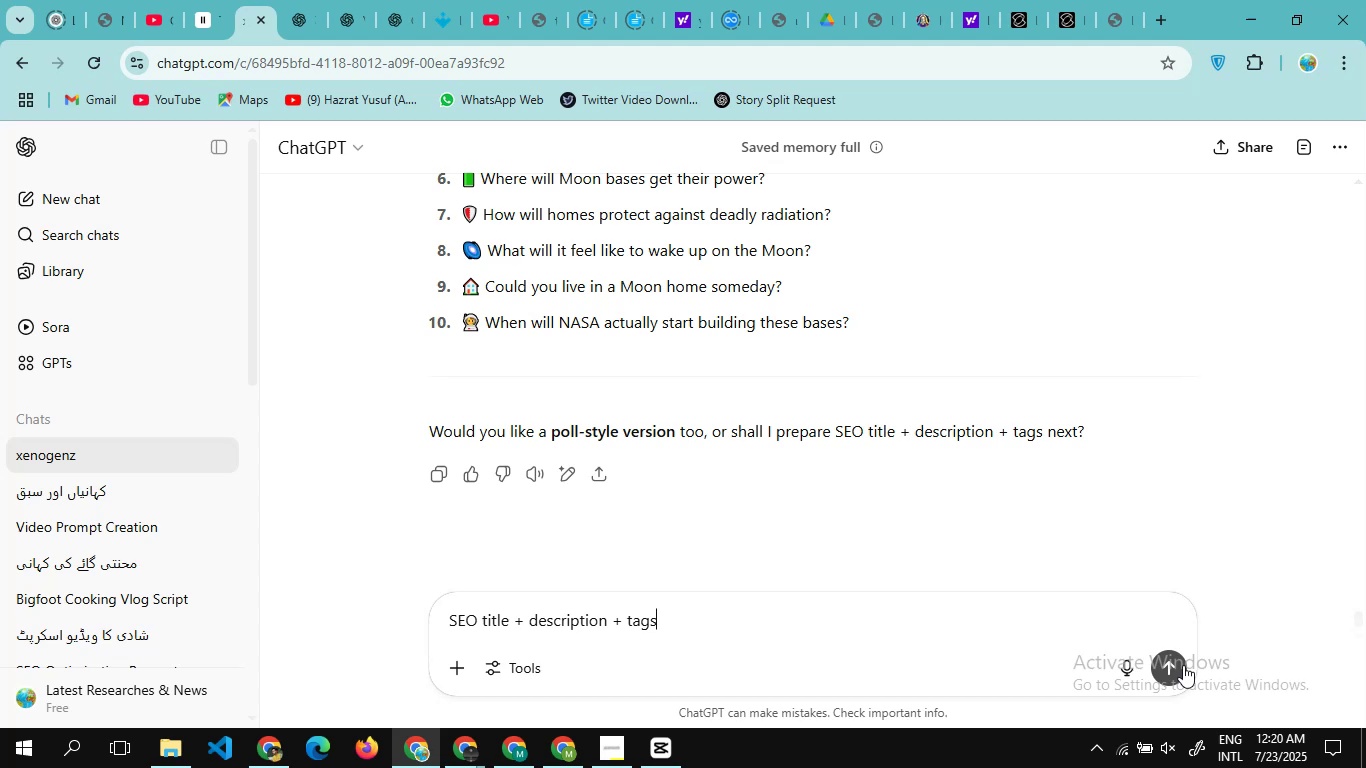 
left_click([1170, 666])
 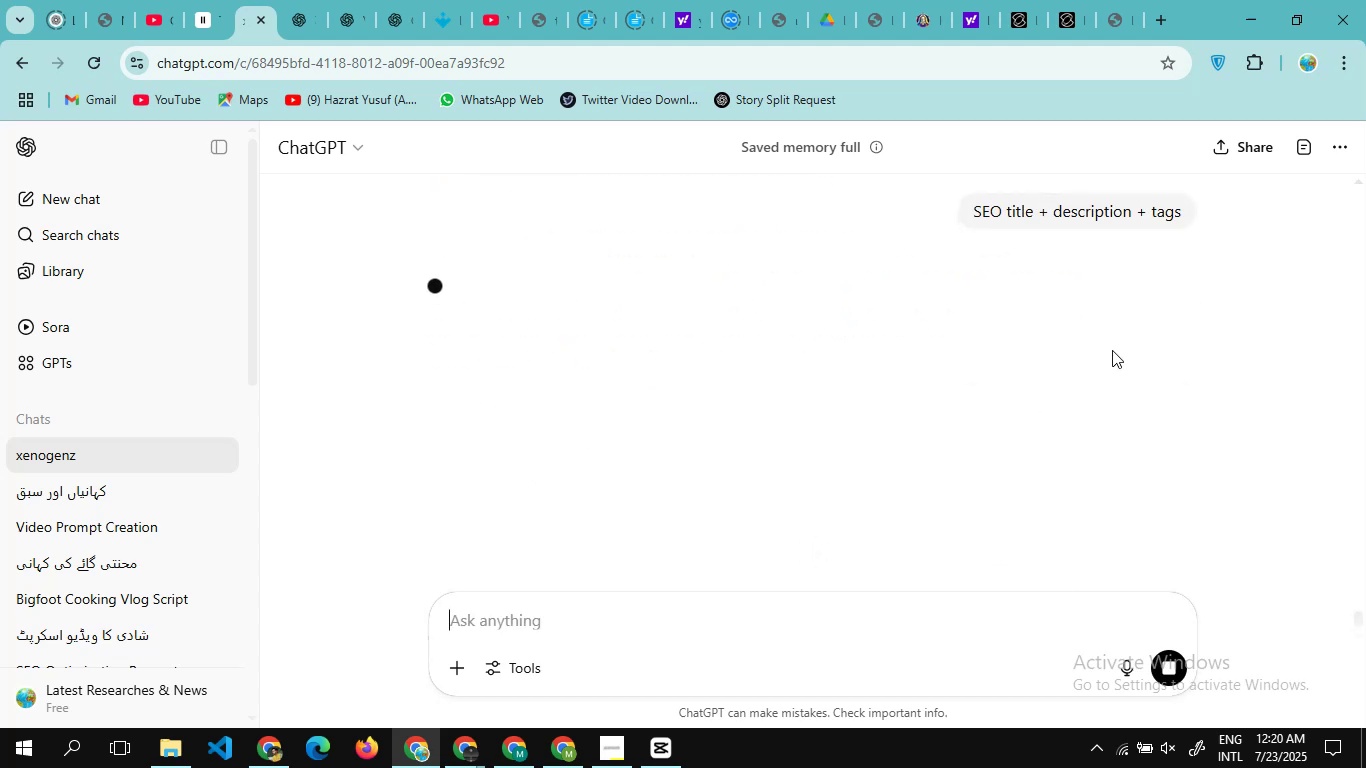 
scroll: coordinate [1112, 350], scroll_direction: none, amount: 0.0
 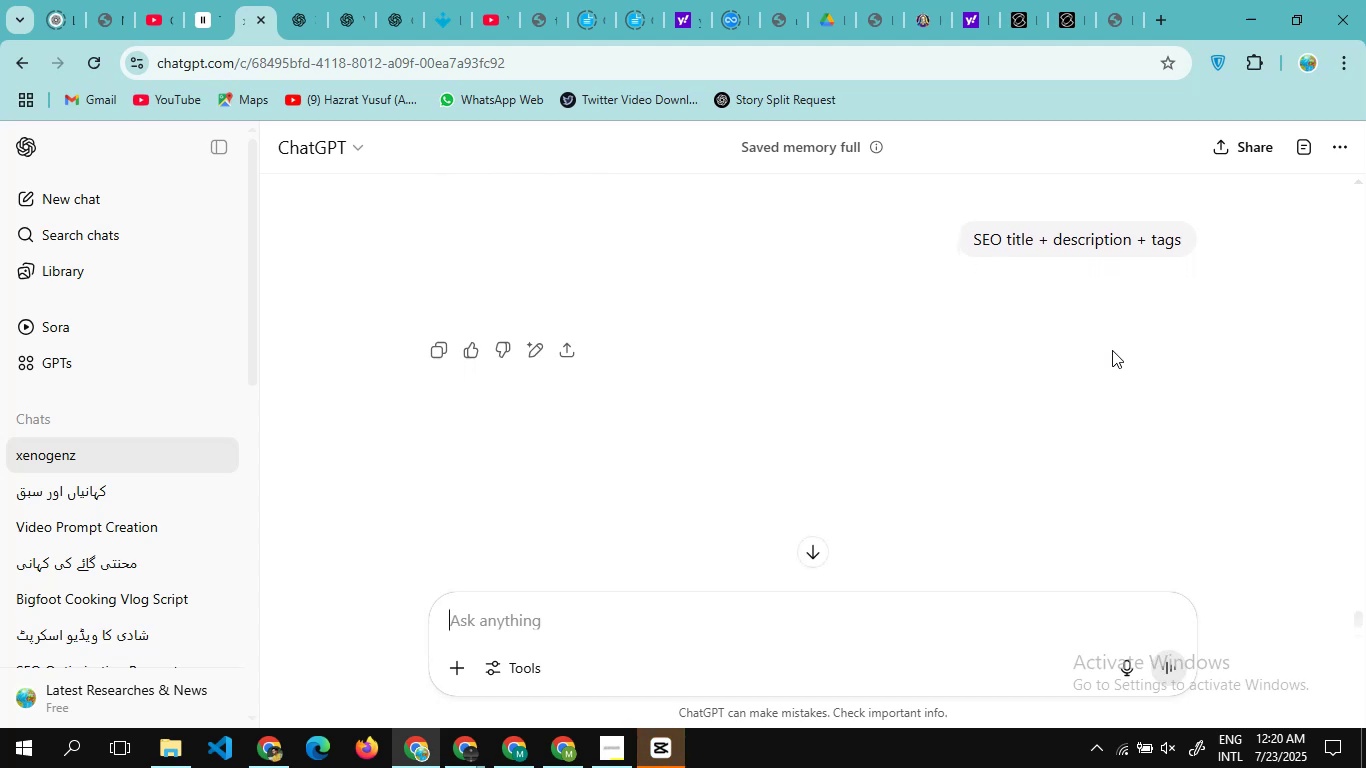 
scroll: coordinate [1112, 350], scroll_direction: up, amount: 1.0
 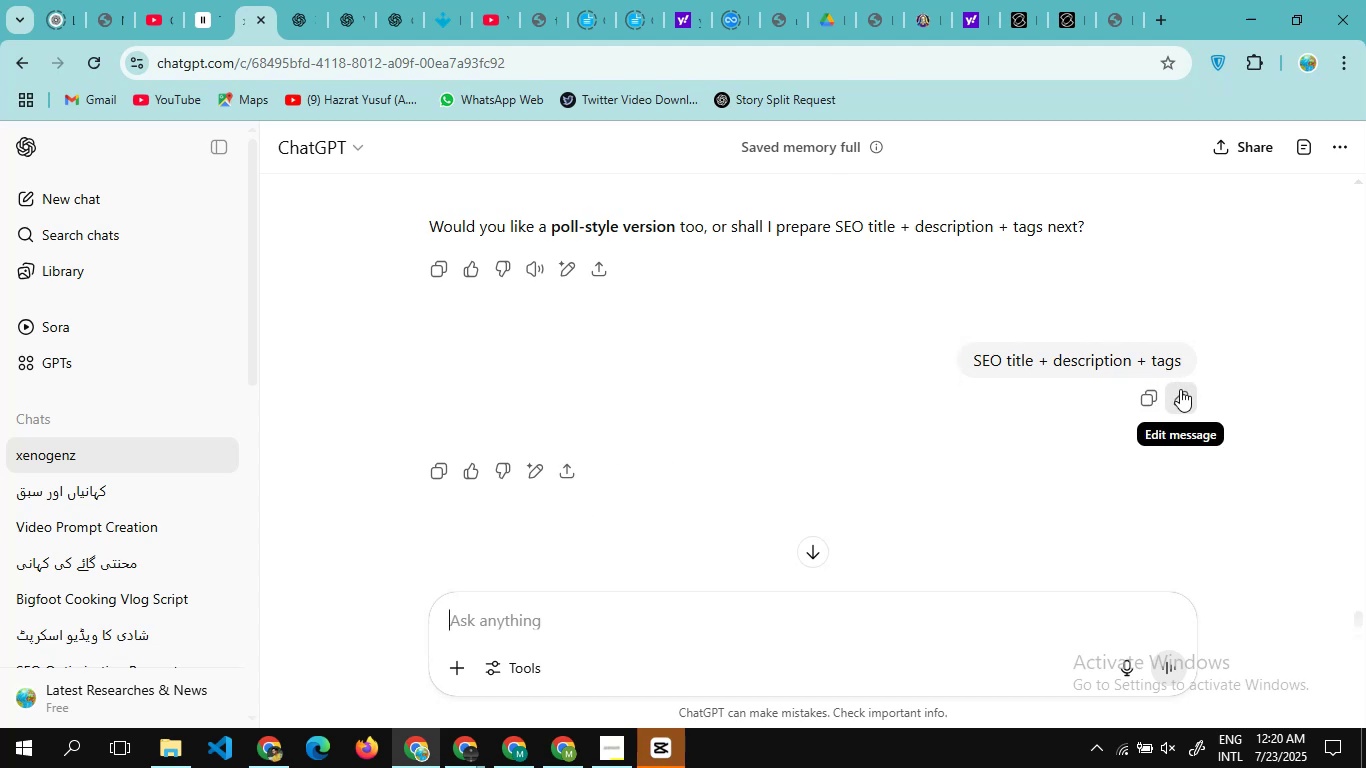 
wait(10.39)
 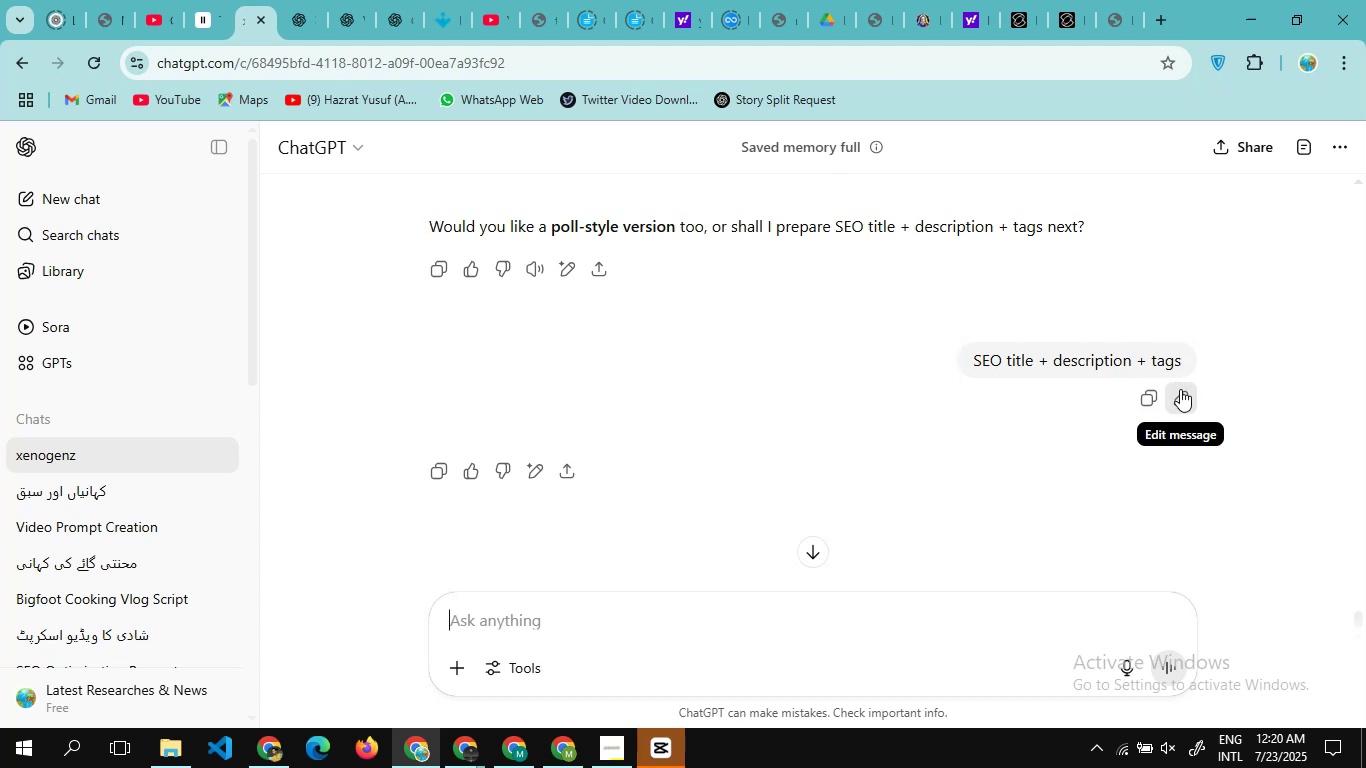 
left_click([1180, 389])
 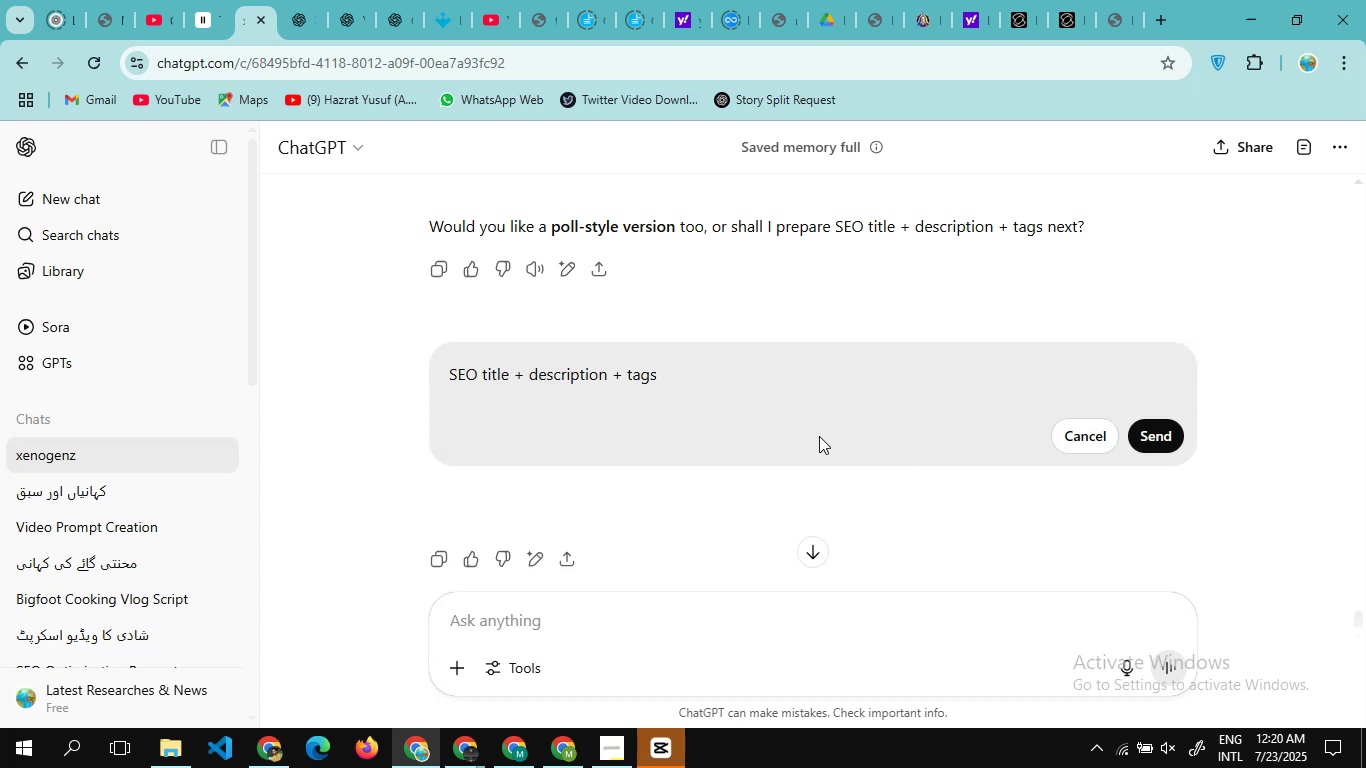 
key(Space)
 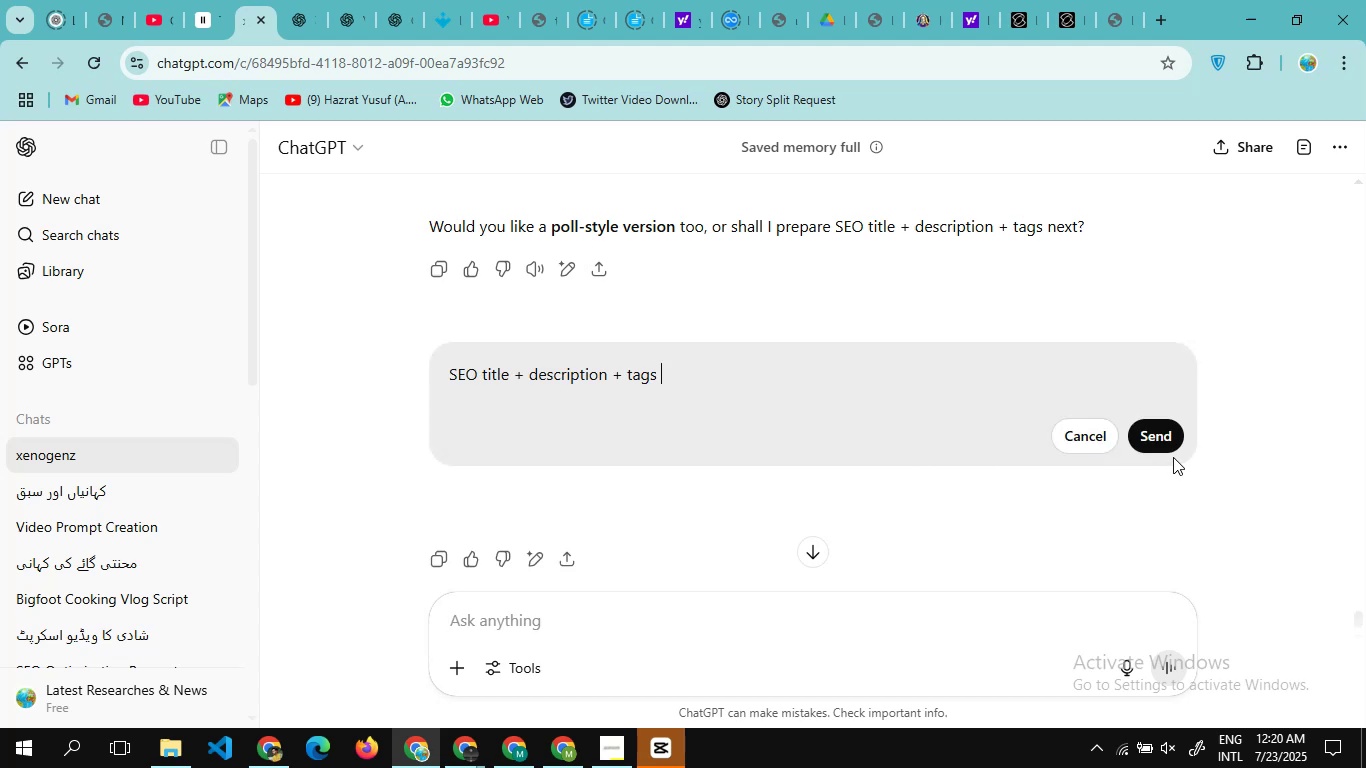 
left_click([1159, 438])
 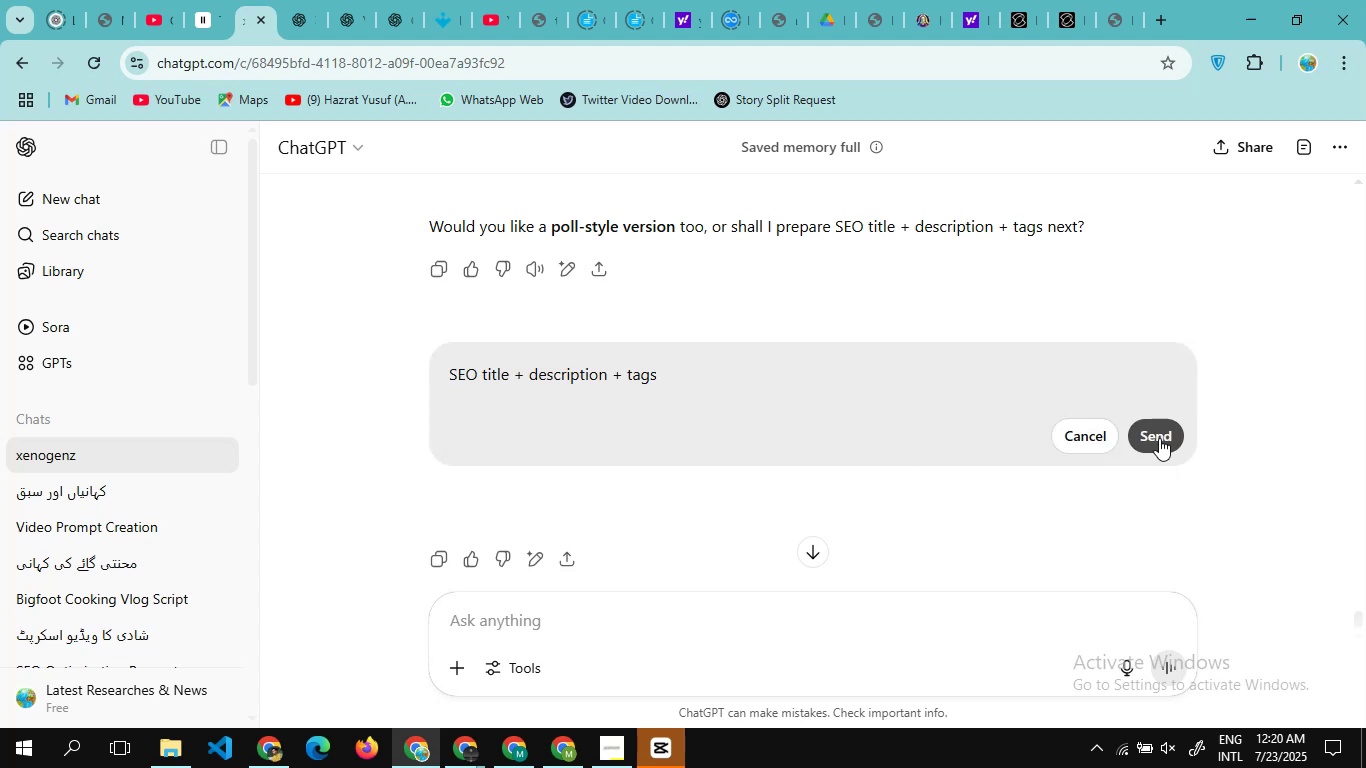 
left_click([1159, 438])
 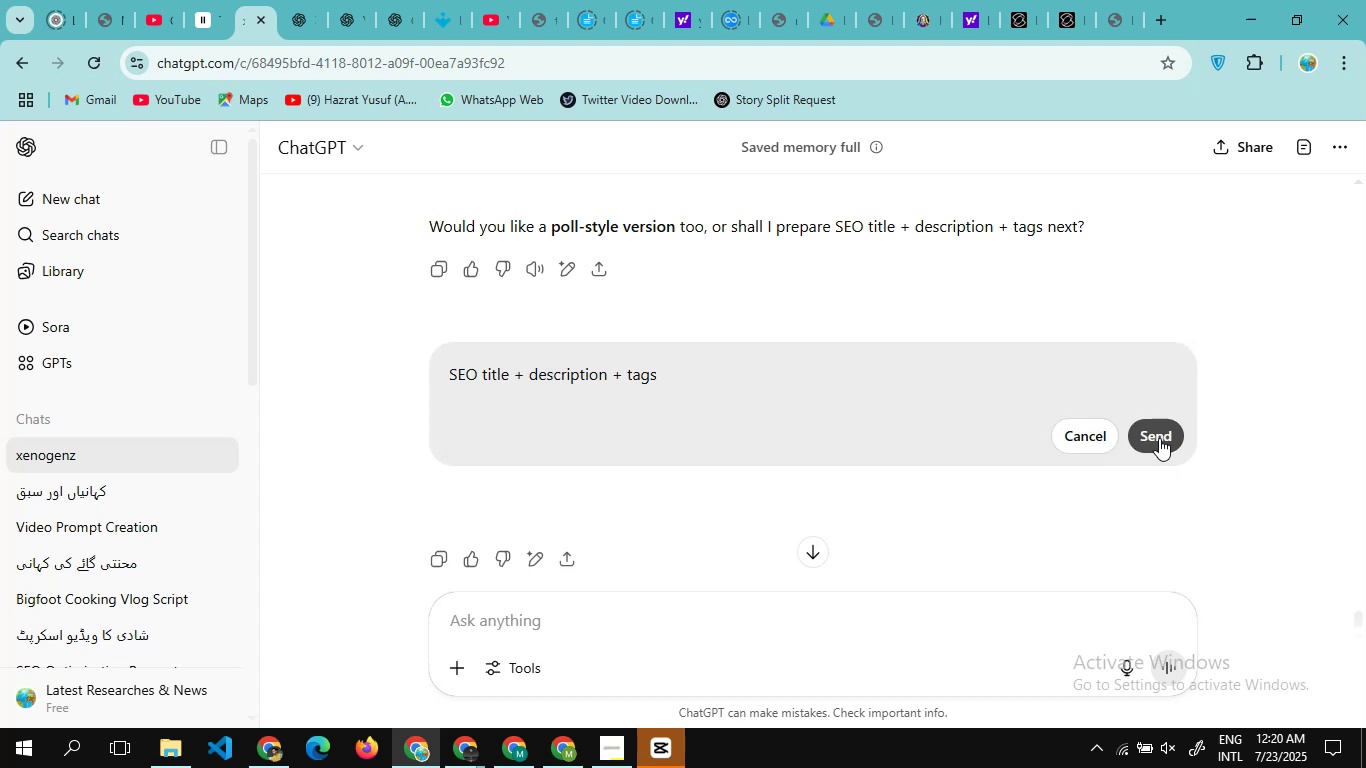 
left_click([1159, 438])
 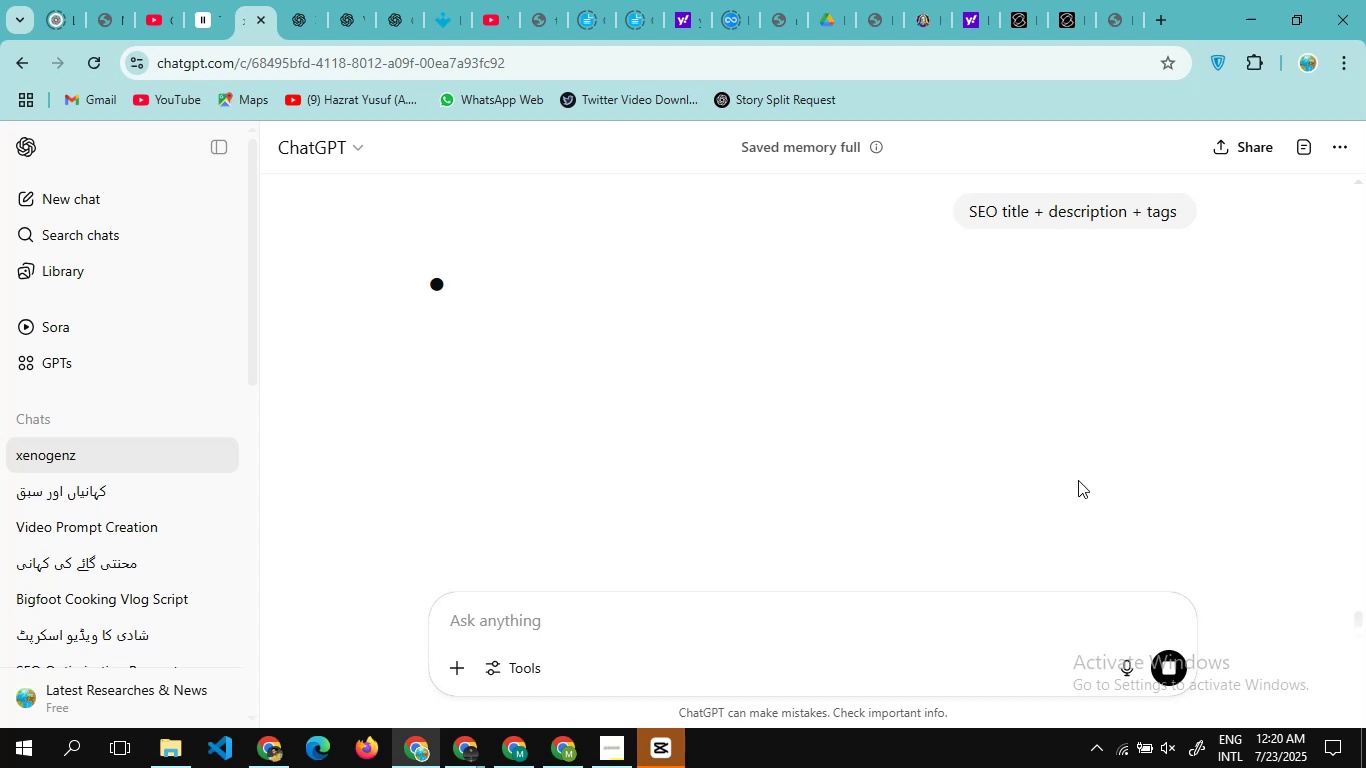 
wait(7.37)
 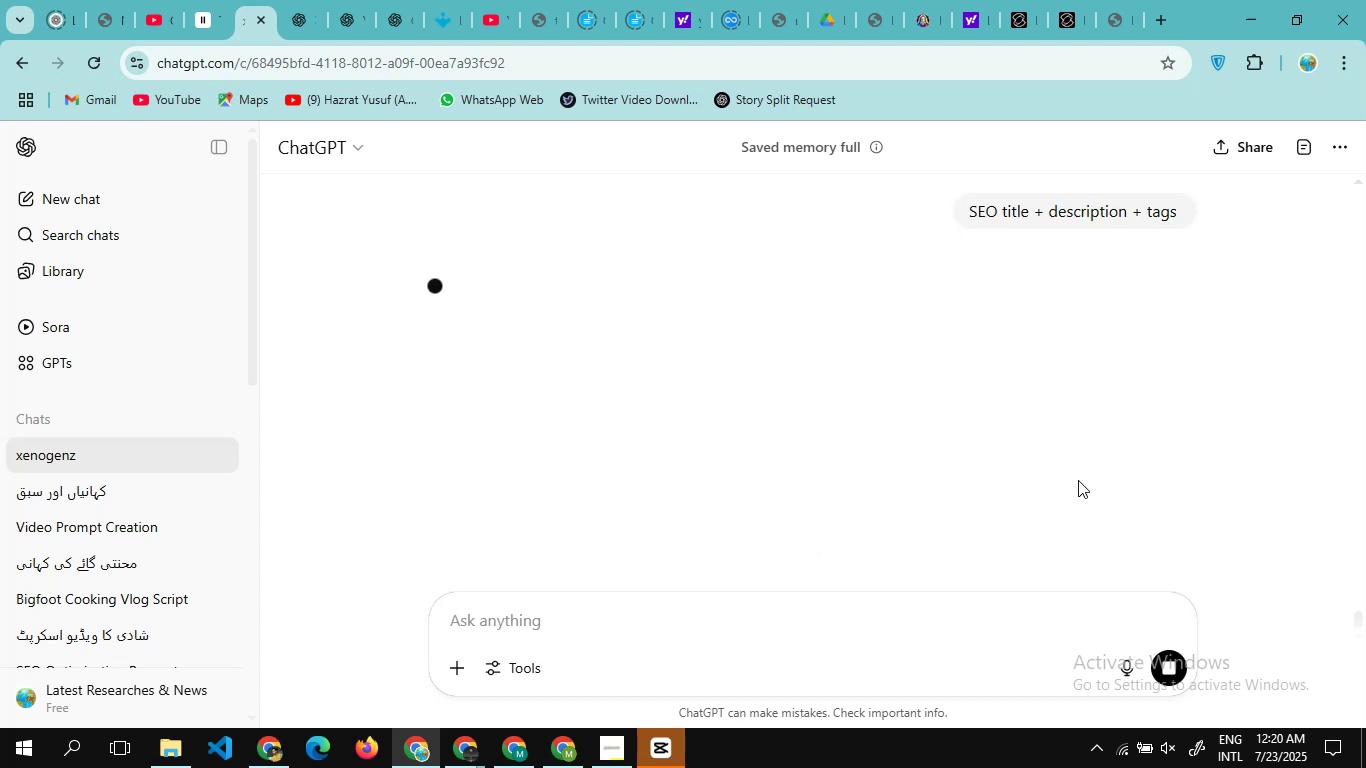 
scroll: coordinate [561, 374], scroll_direction: up, amount: 3.0
 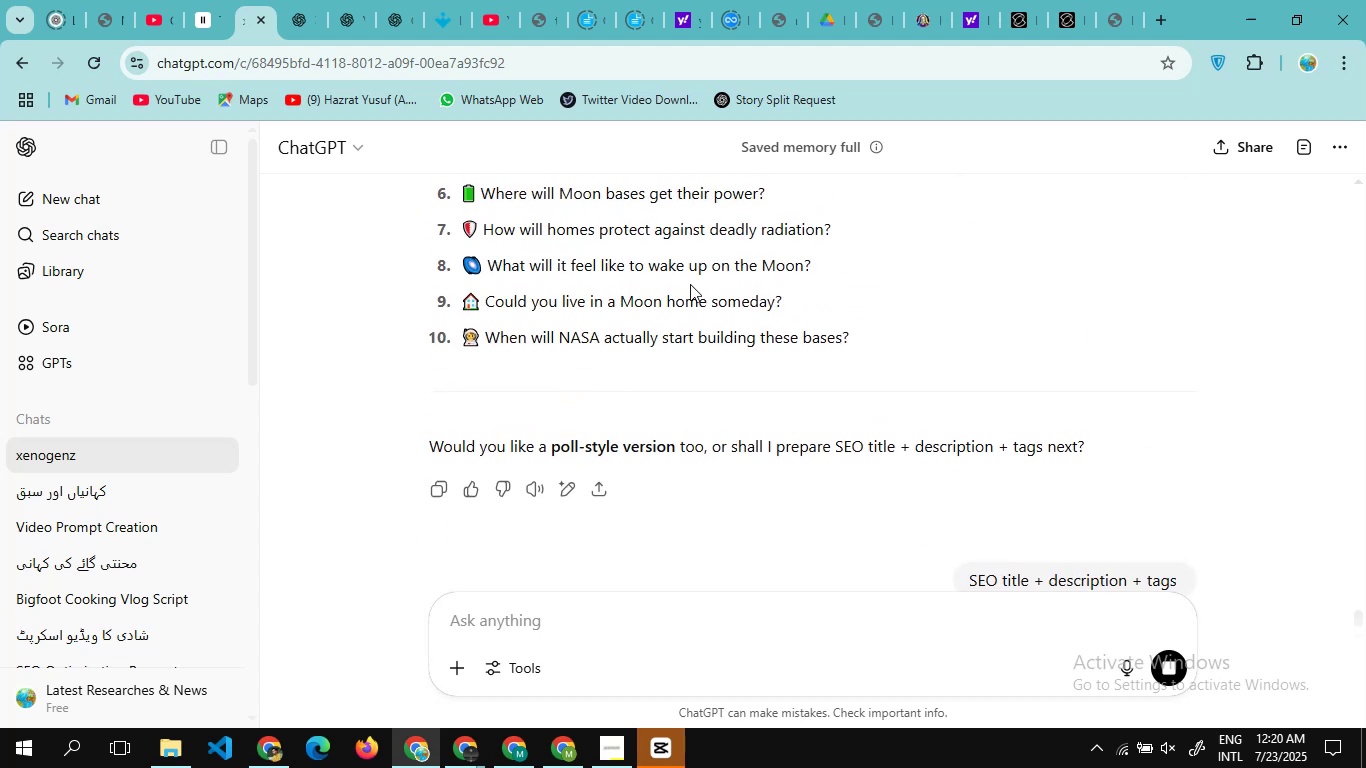 
scroll: coordinate [690, 284], scroll_direction: down, amount: 7.0
 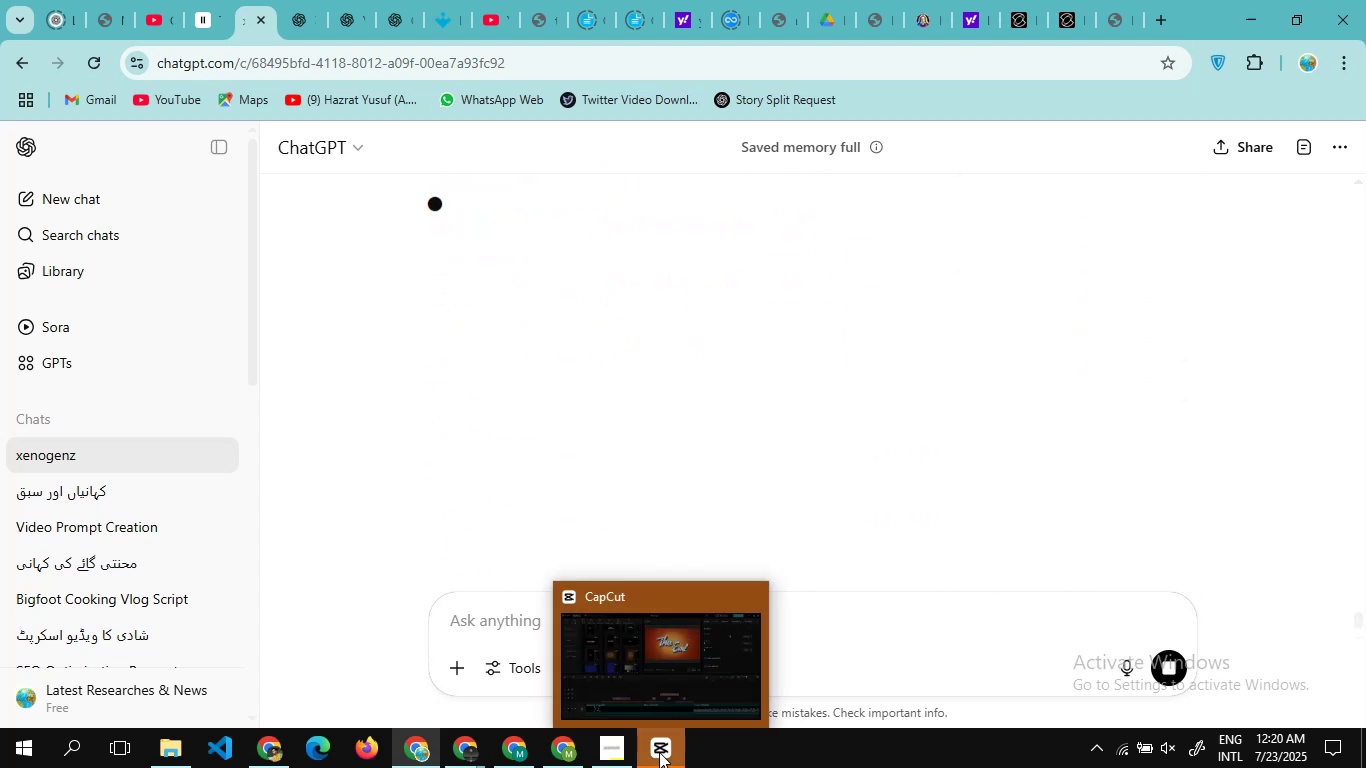 
left_click([659, 752])
 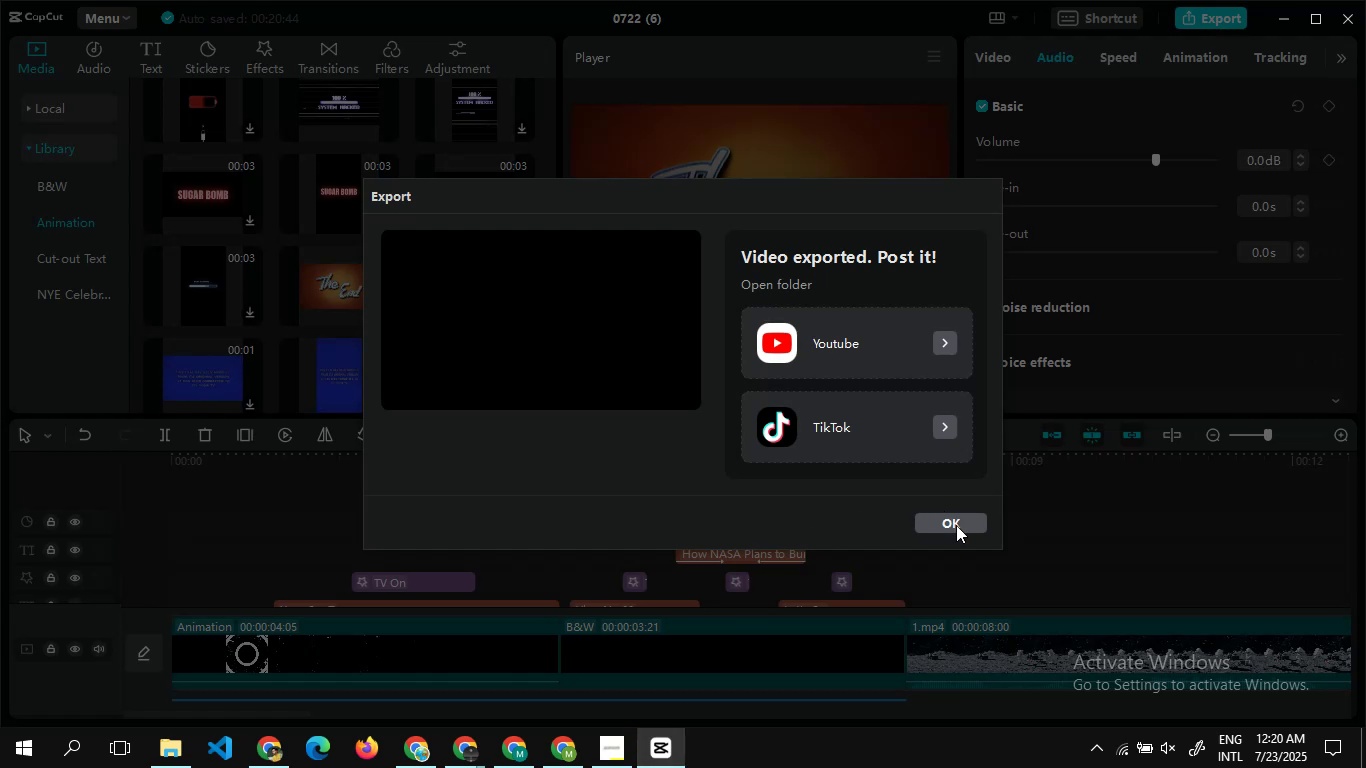 
left_click([957, 526])
 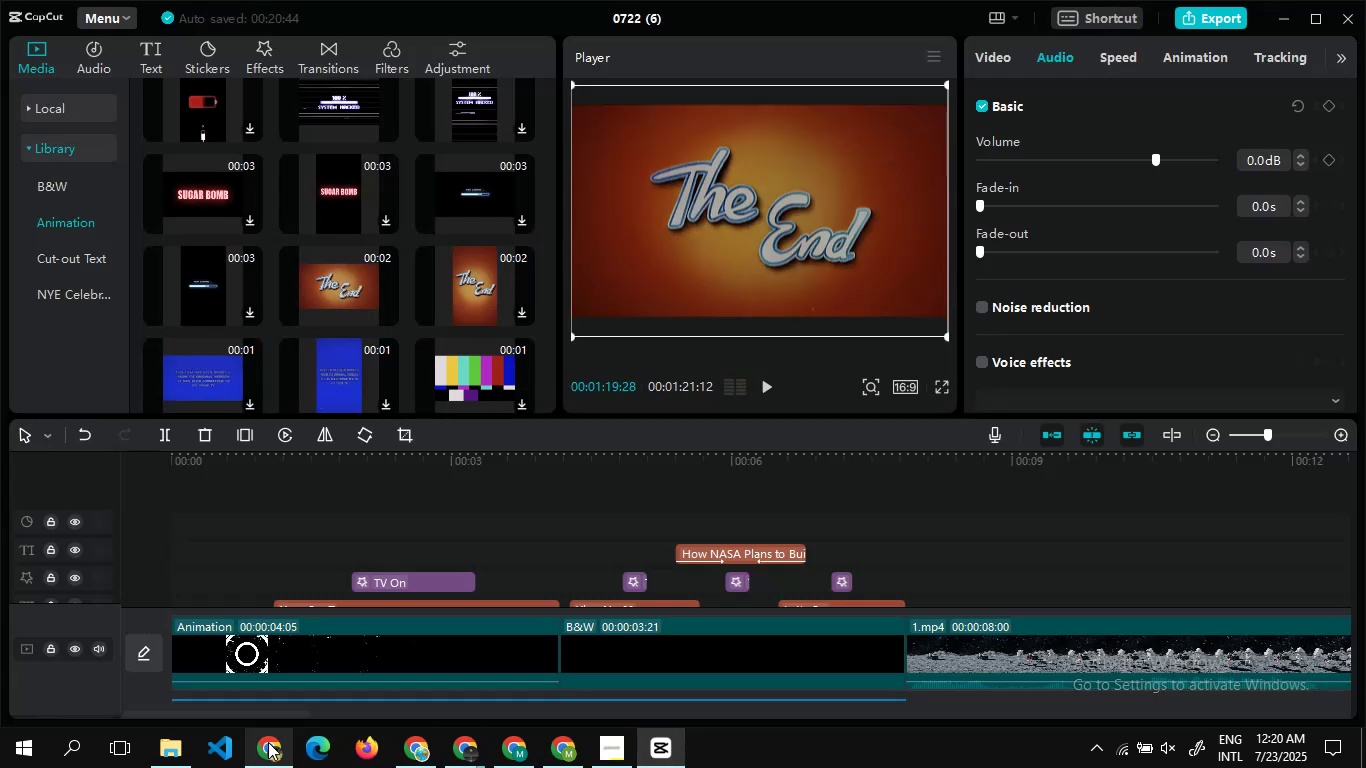 
left_click([268, 742])
 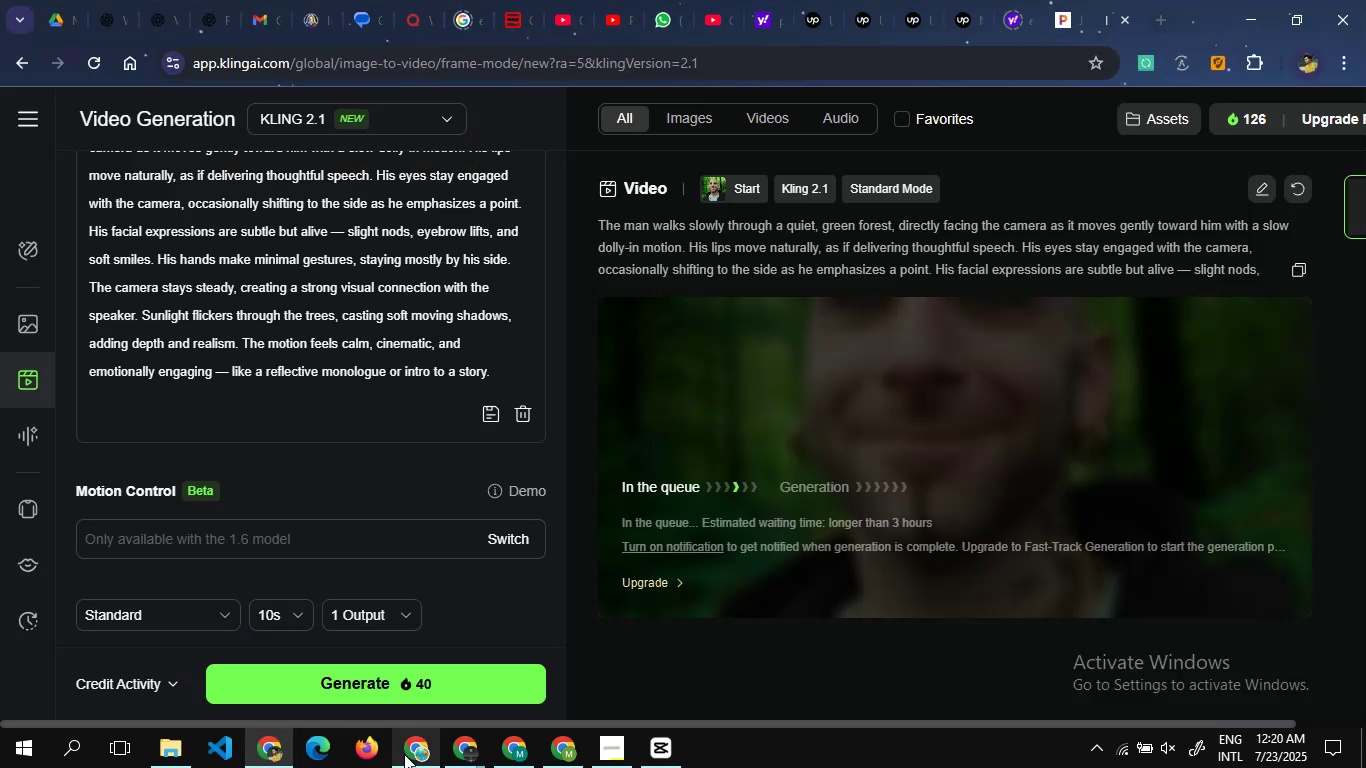 
left_click([404, 754])
 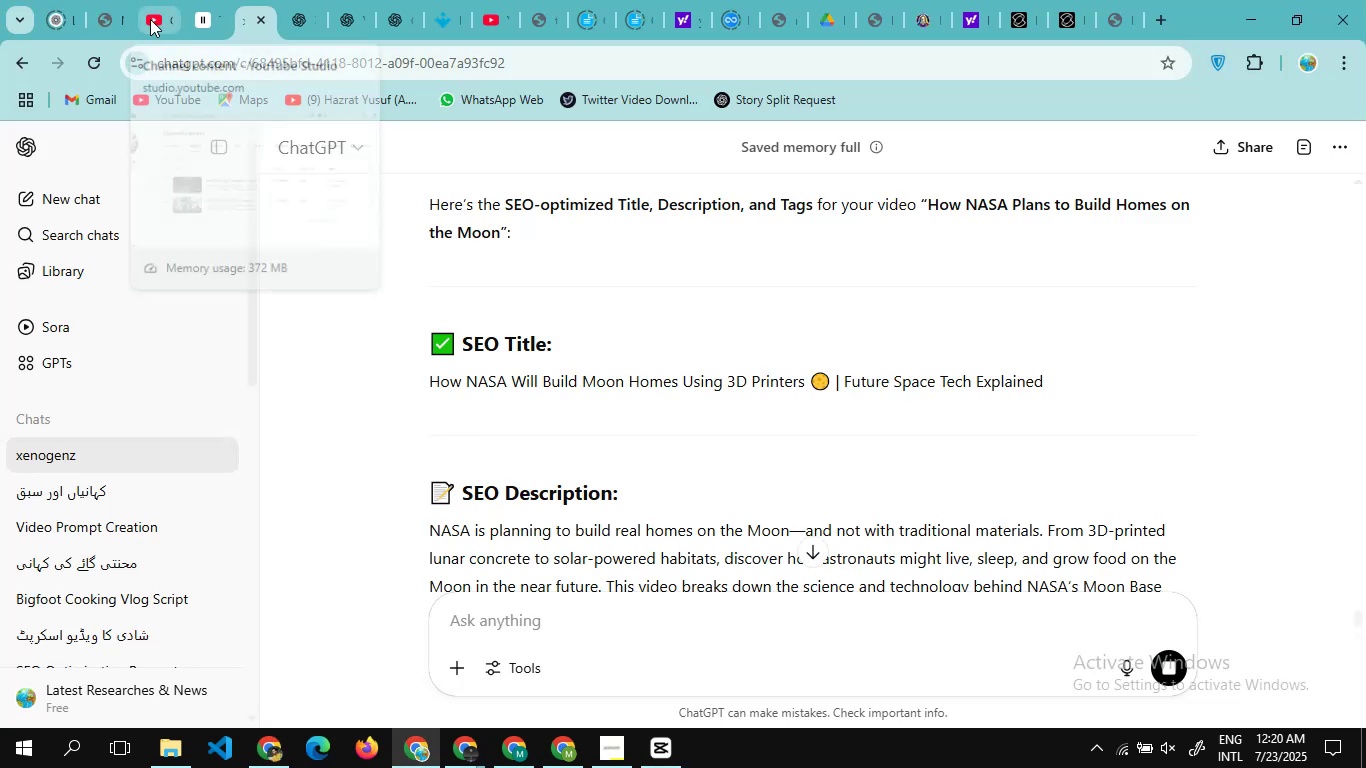 
left_click([150, 19])
 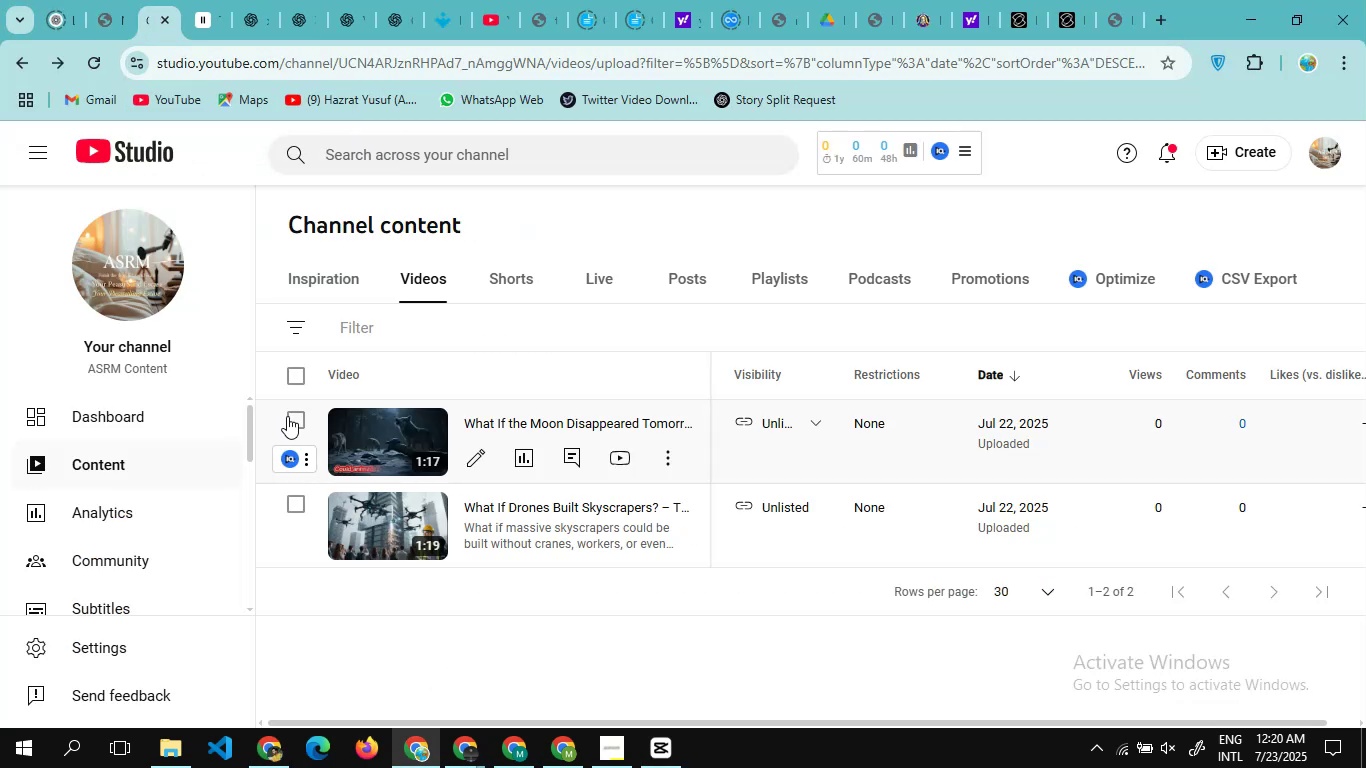 
left_click([292, 421])
 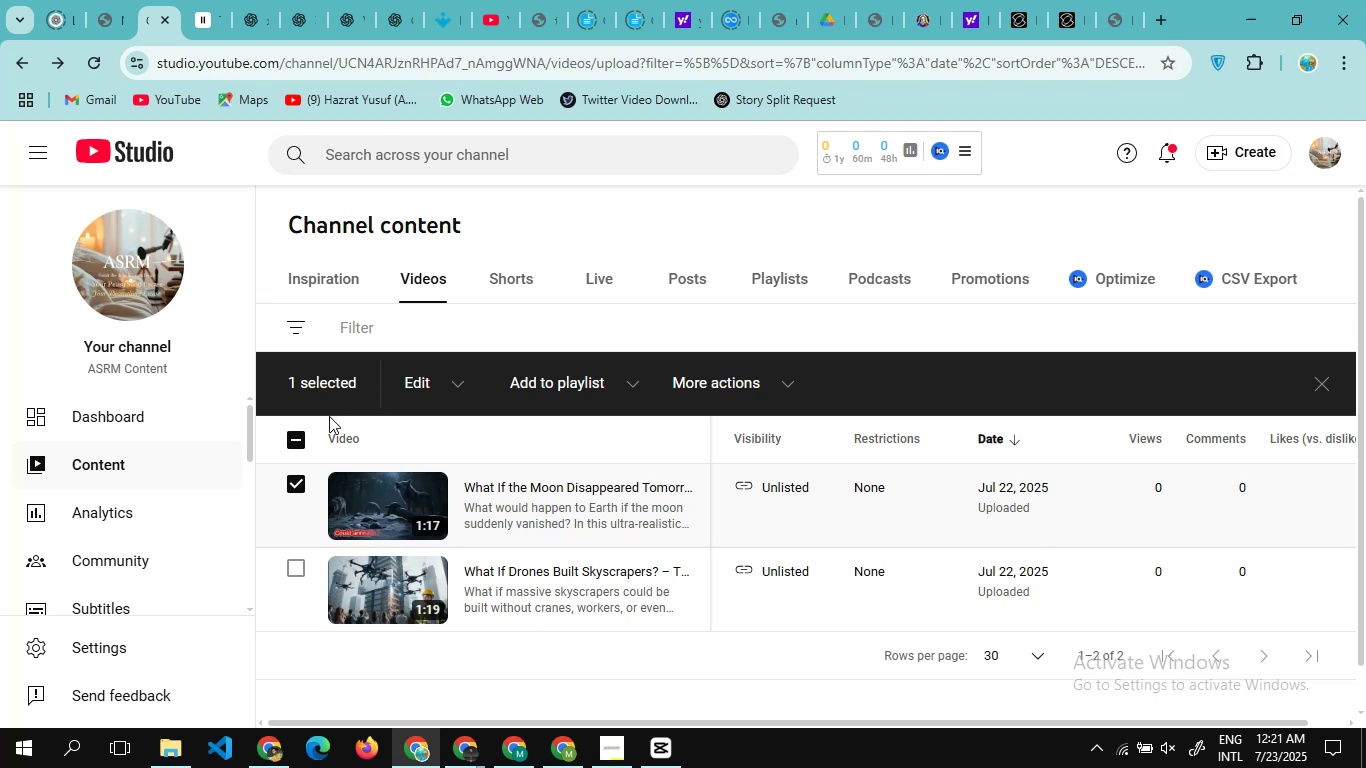 
left_click([290, 473])
 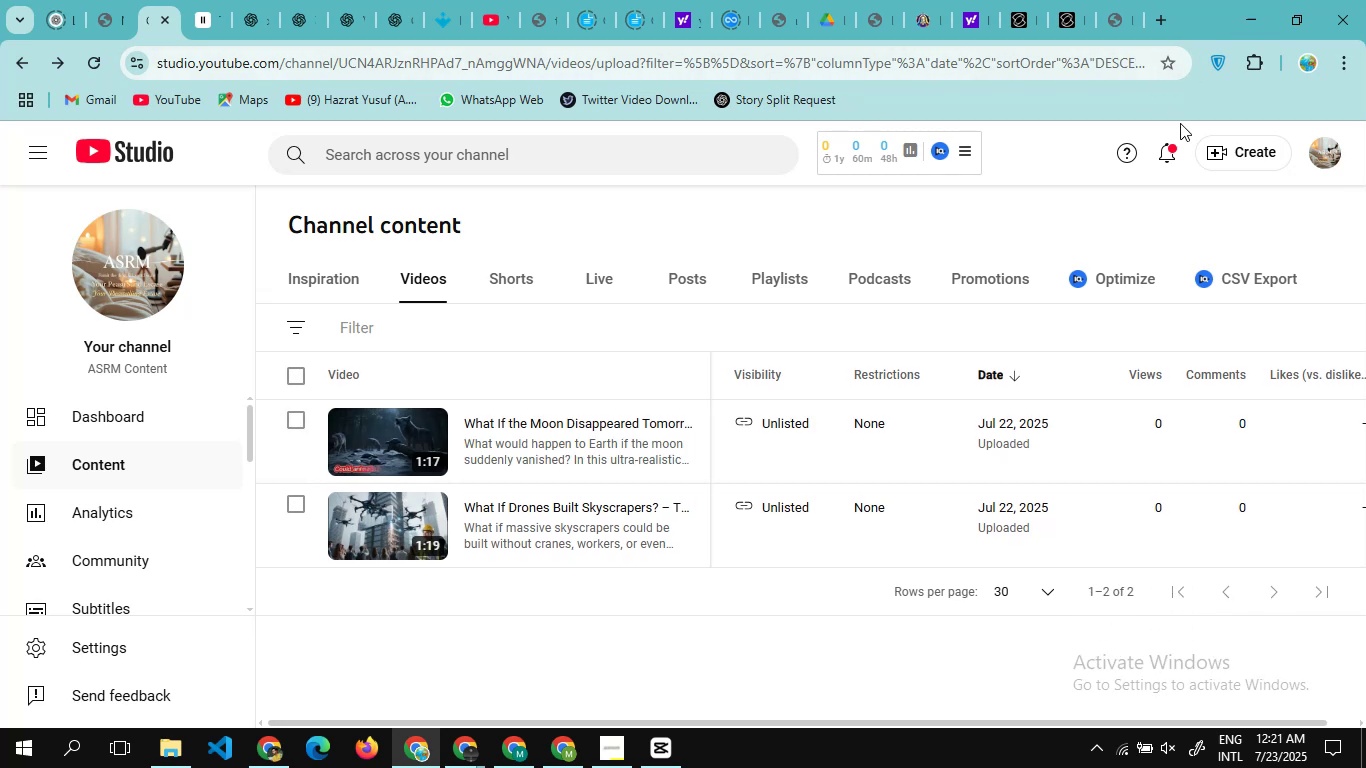 
left_click([1227, 144])
 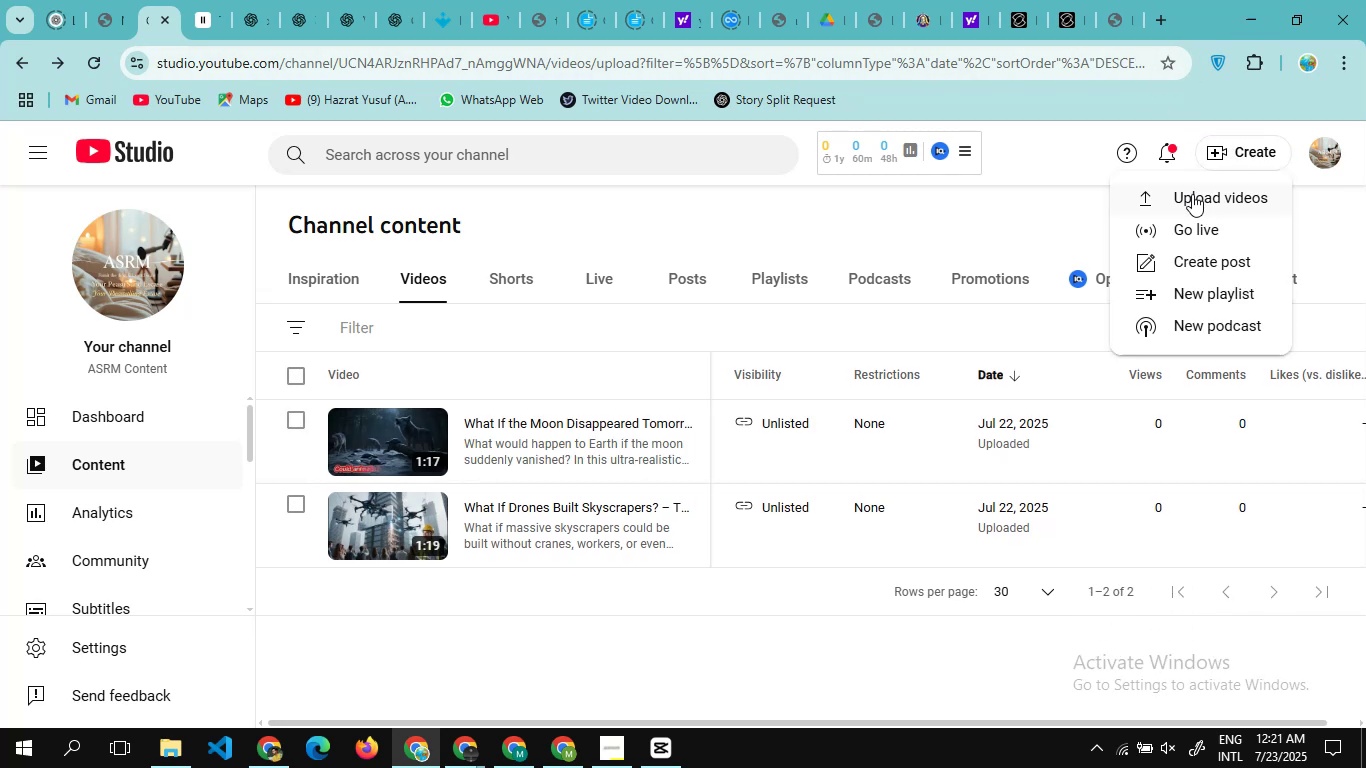 
left_click([1191, 196])
 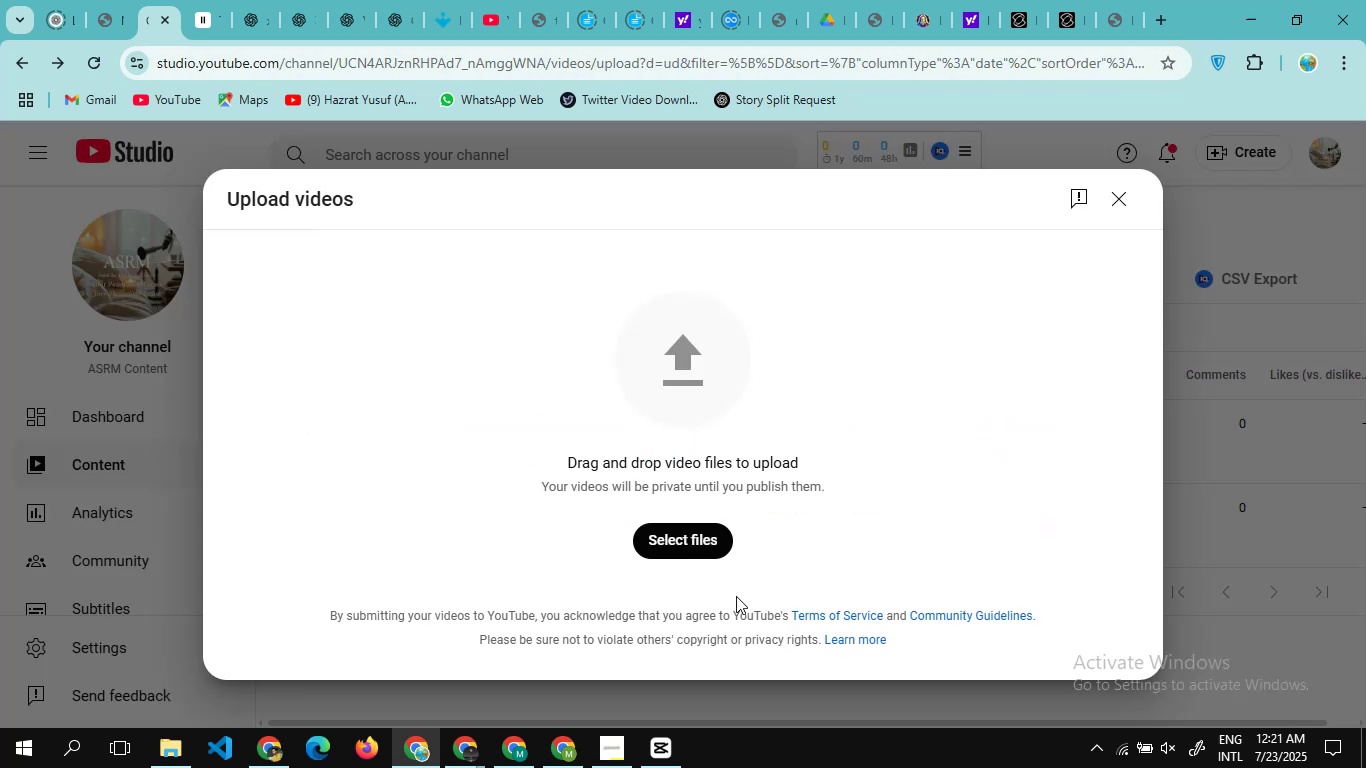 
left_click([711, 539])
 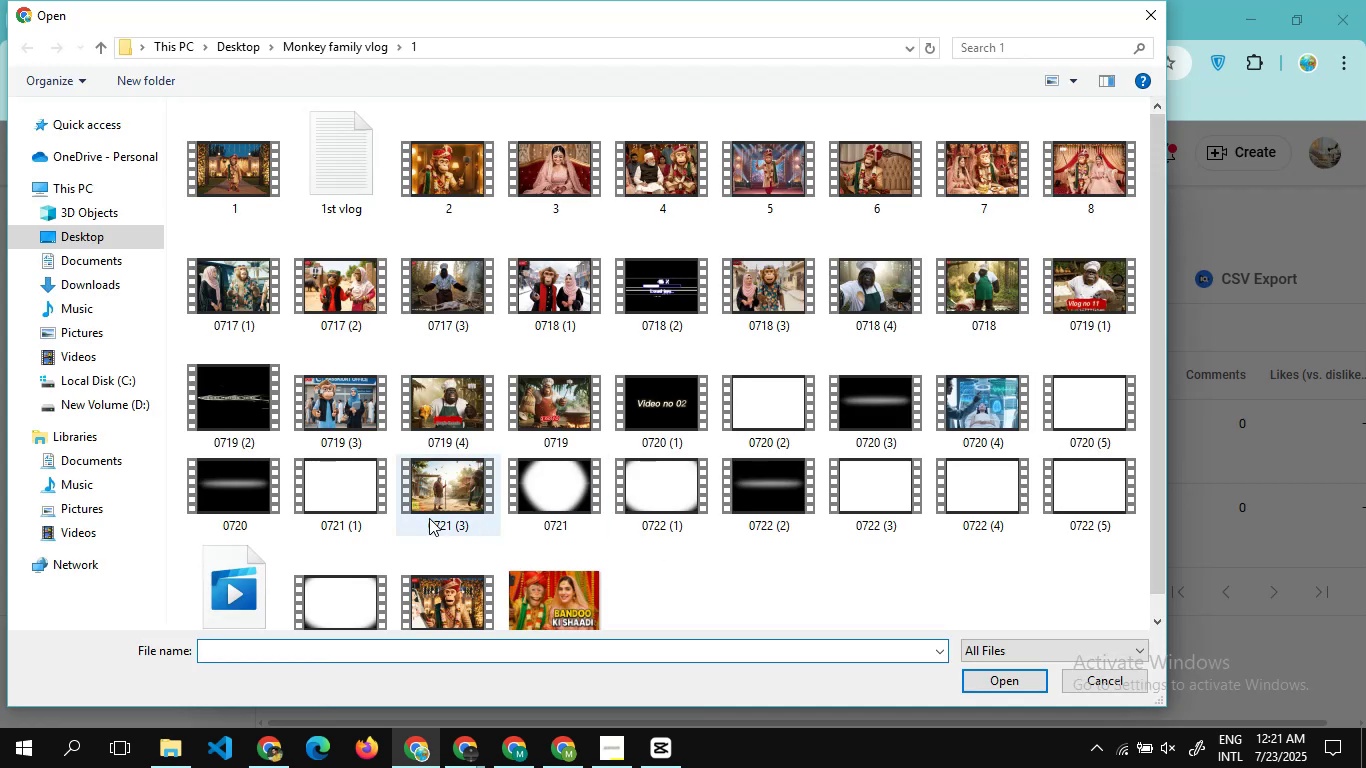 
left_click([236, 586])
 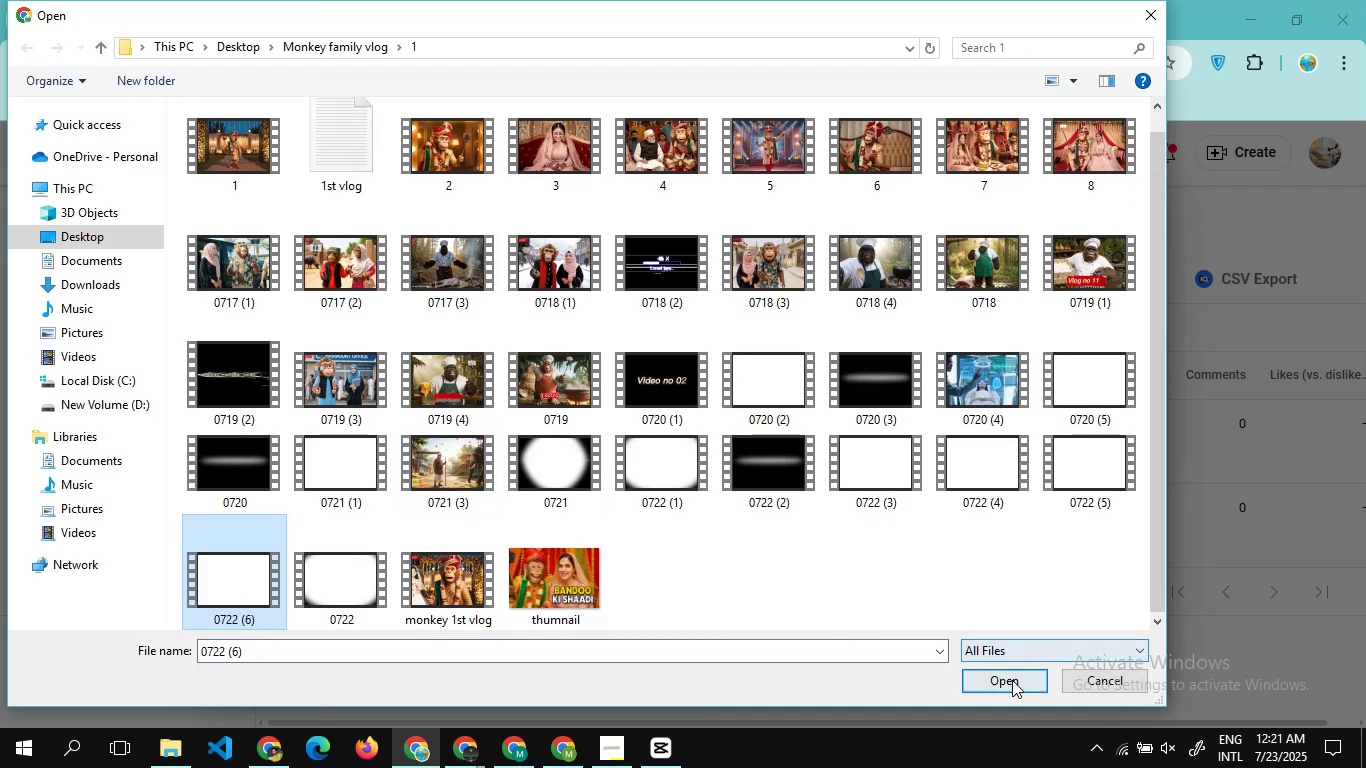 
left_click([1010, 681])
 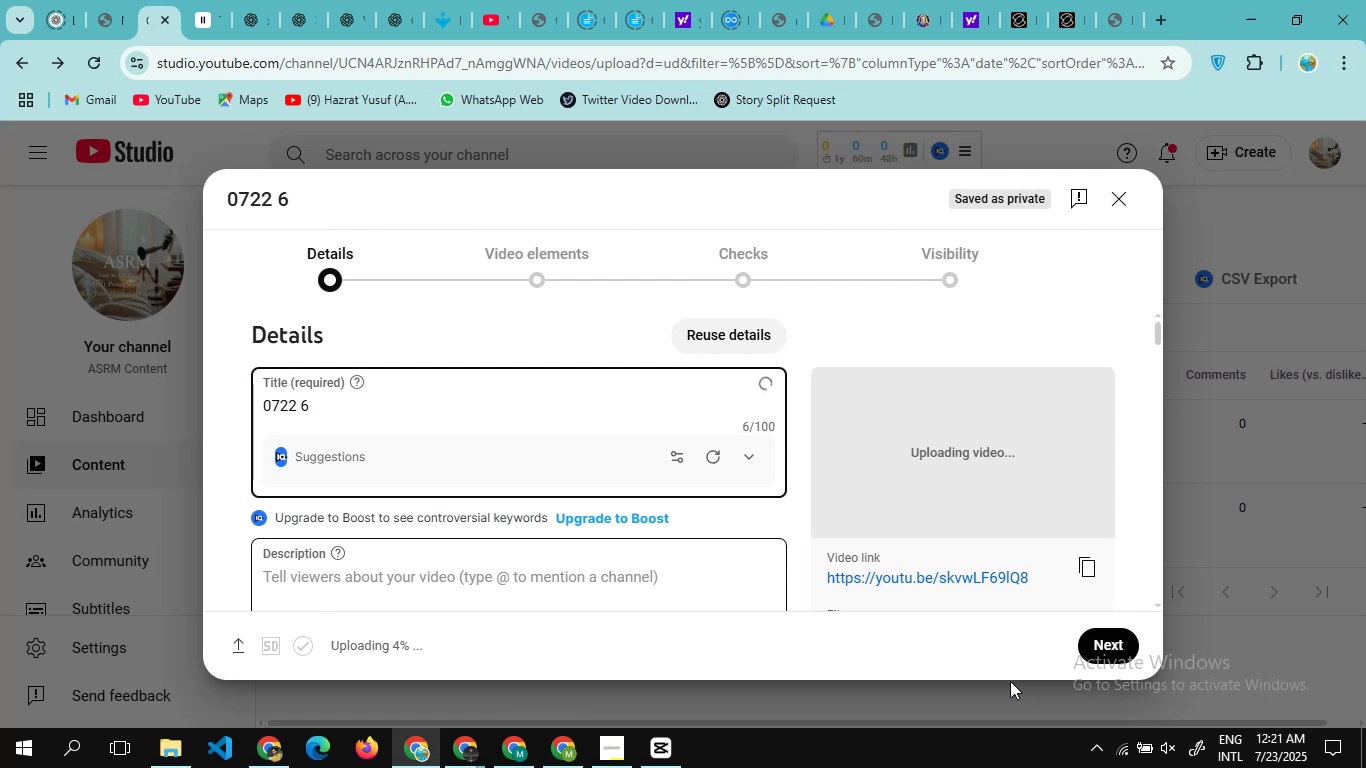 
wait(25.64)
 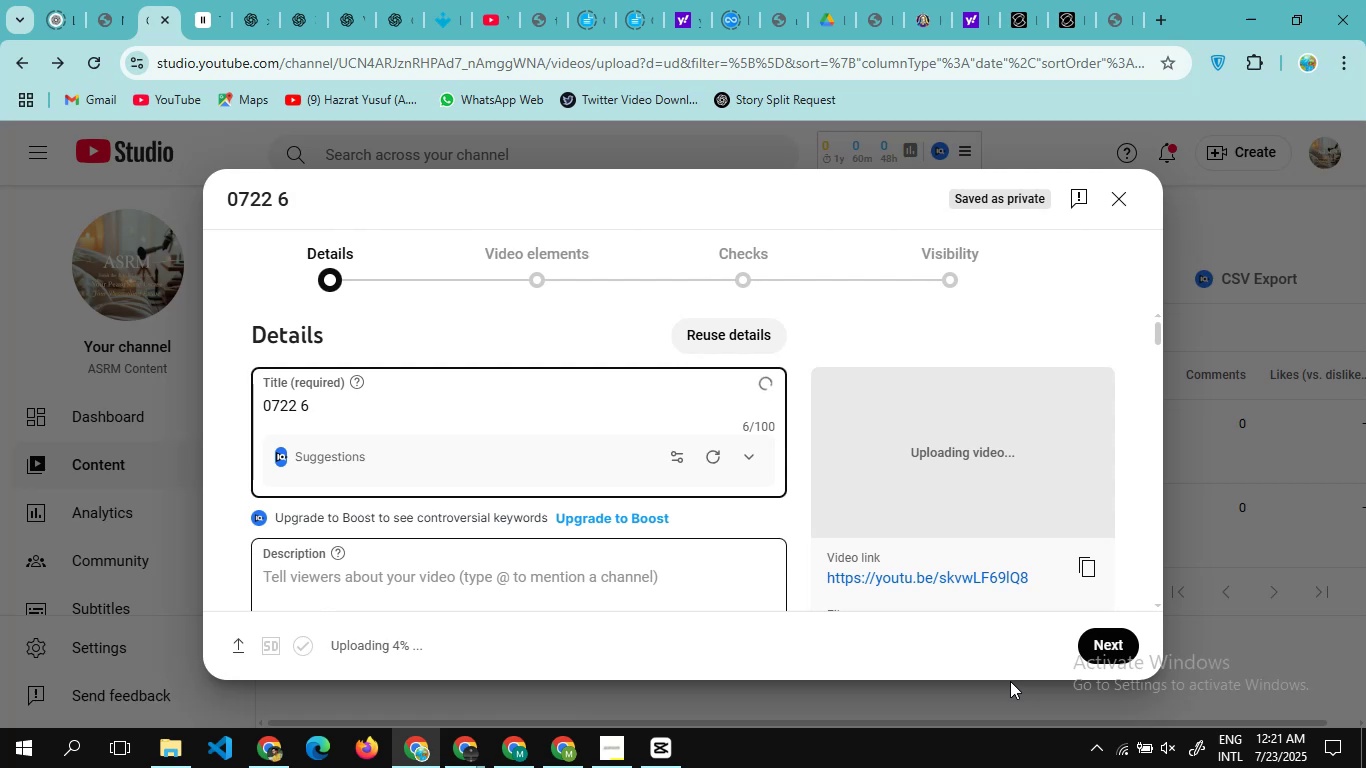 
left_click([252, 23])
 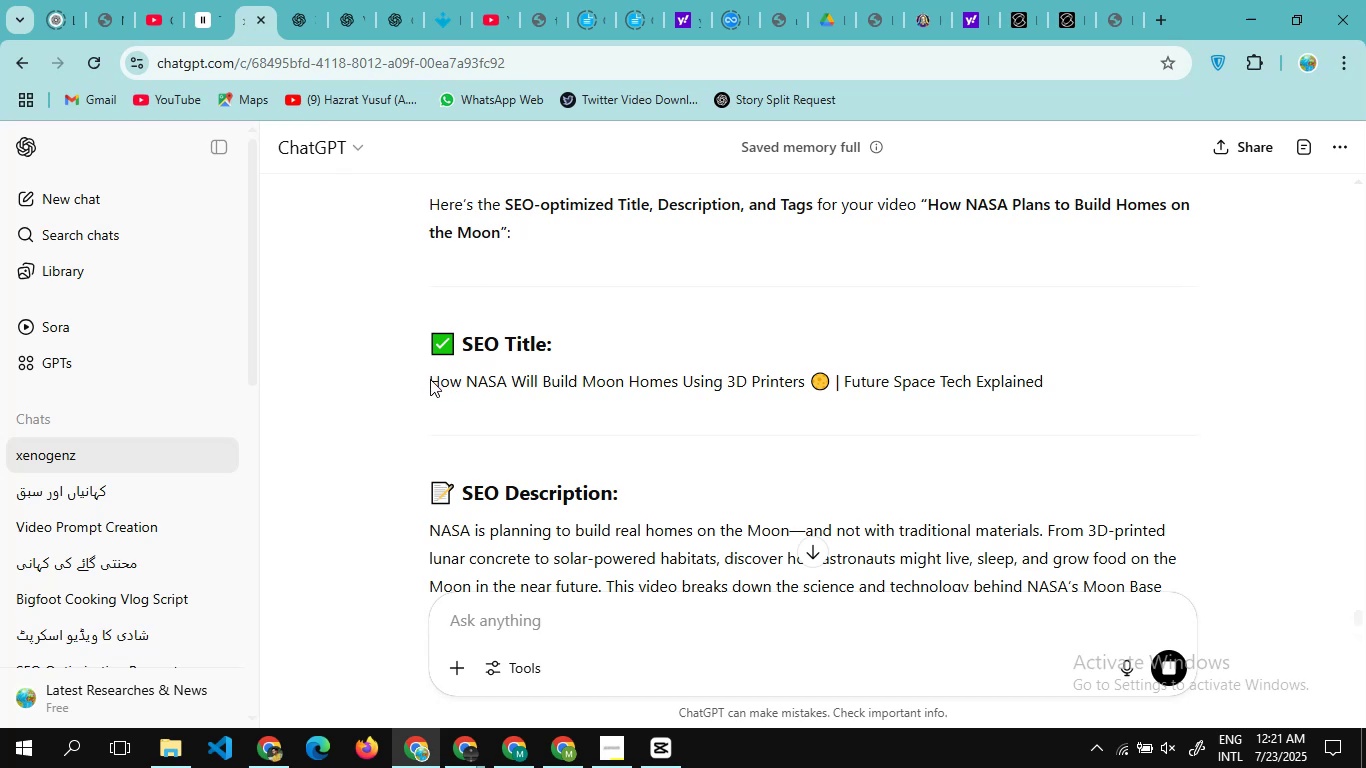 
left_click_drag(start_coordinate=[429, 380], to_coordinate=[1054, 377])
 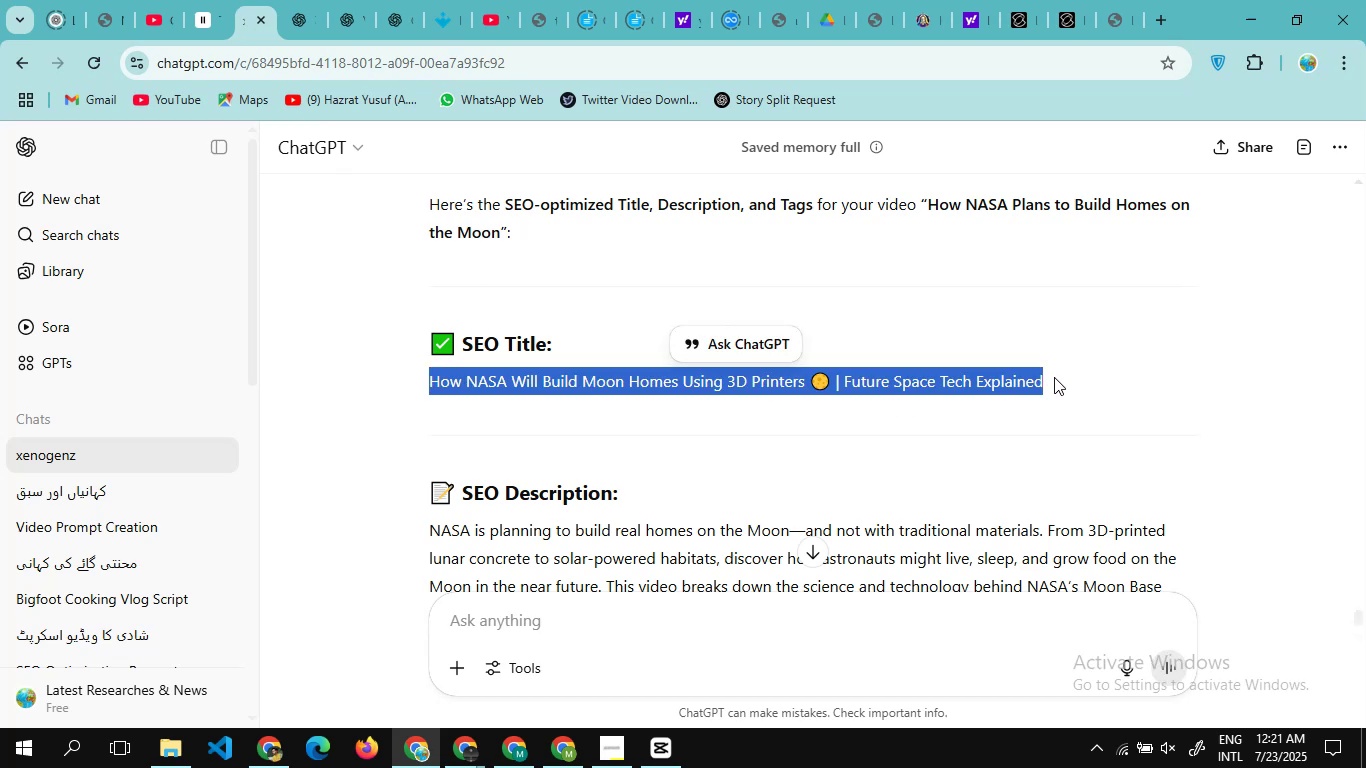 
key(Control+C)
 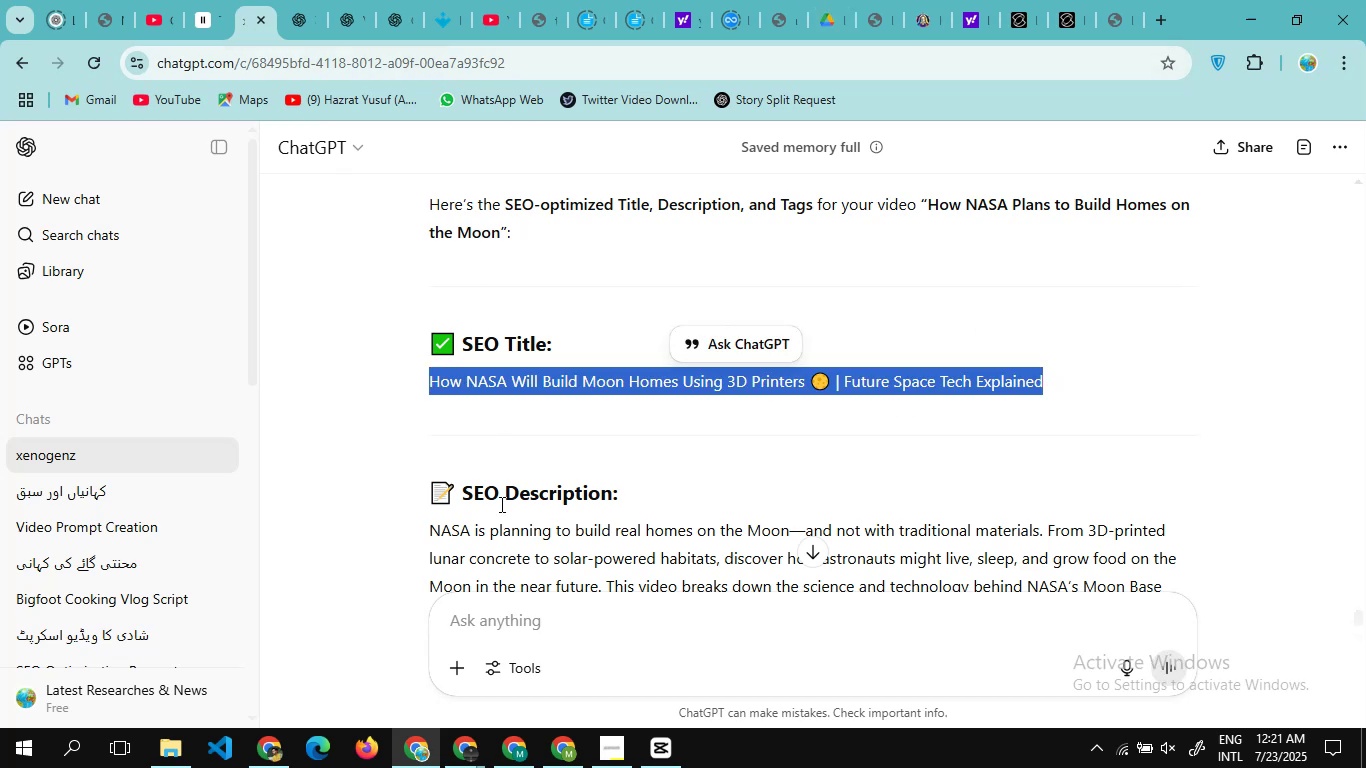 
mouse_move([634, 726])
 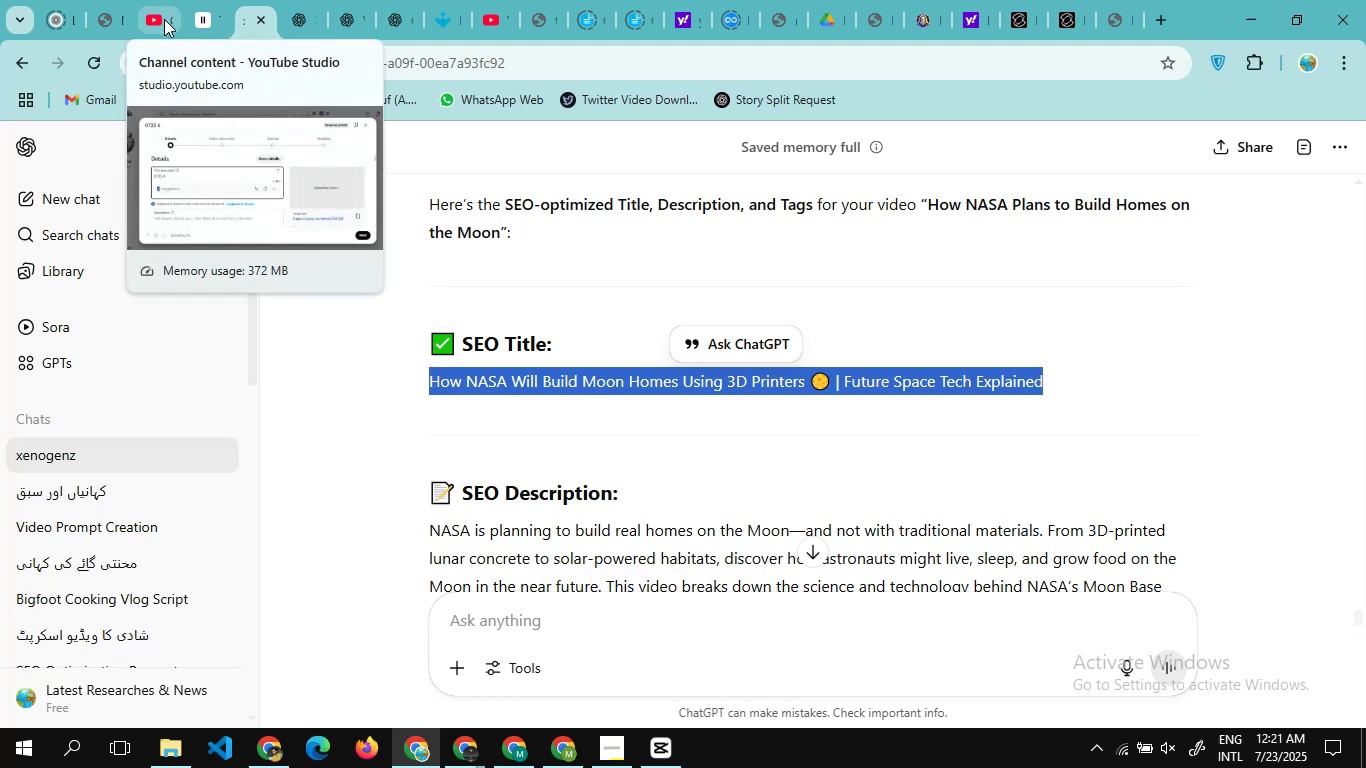 
left_click([164, 19])
 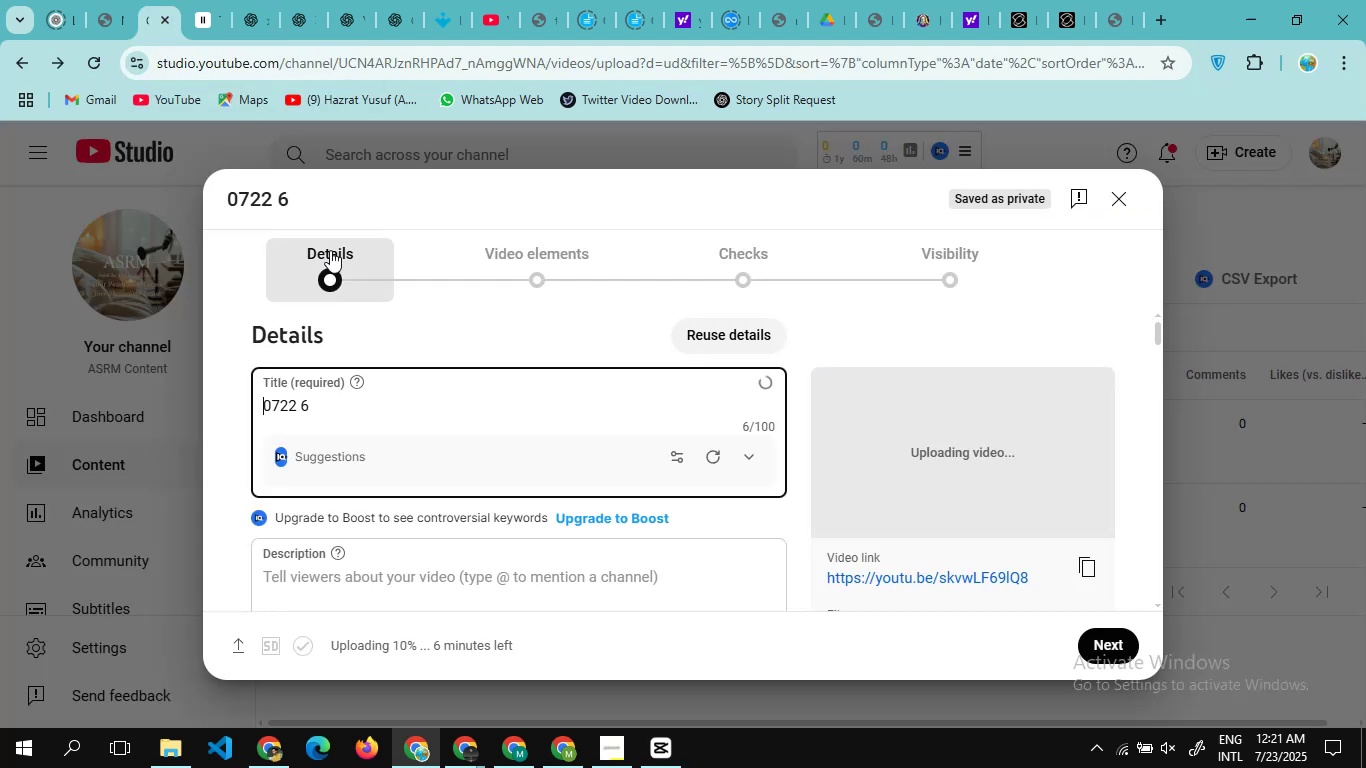 
key(Control+A)
 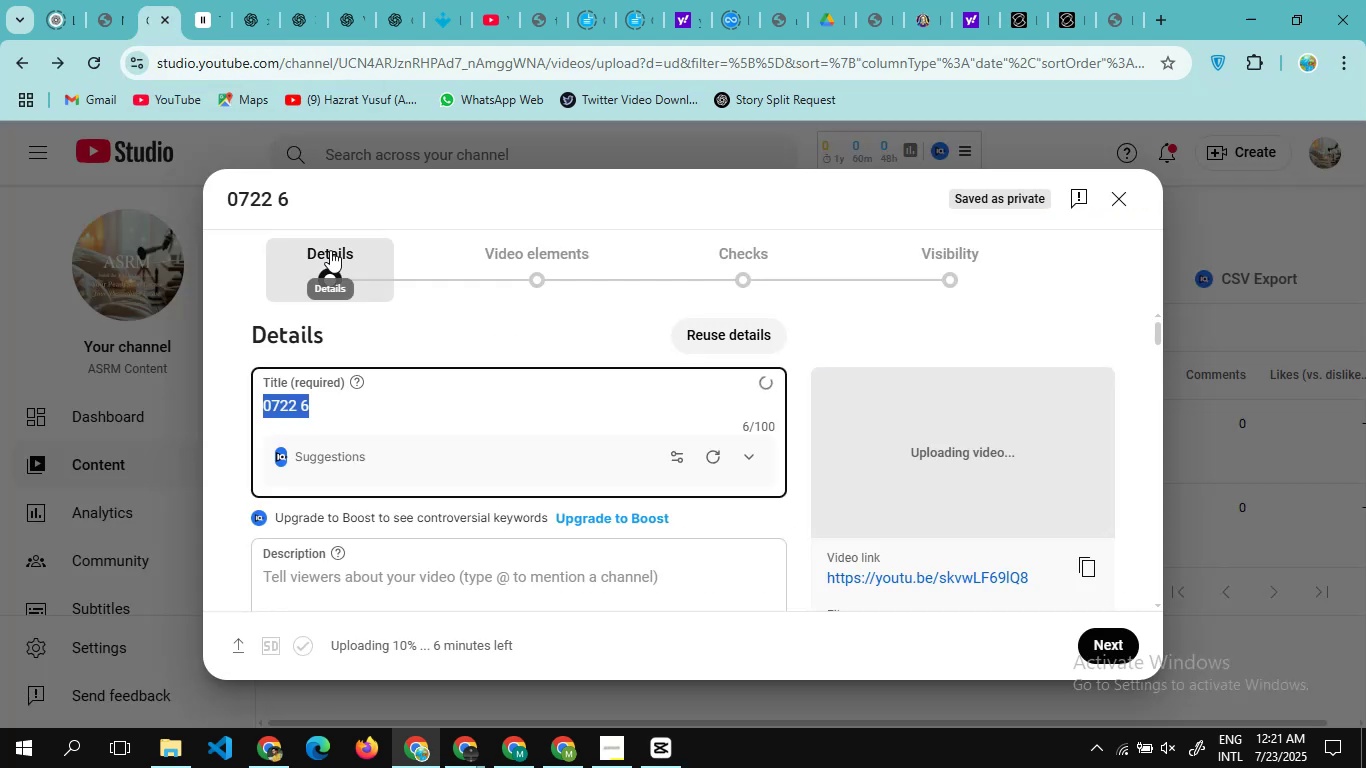 
key(Control+V)
 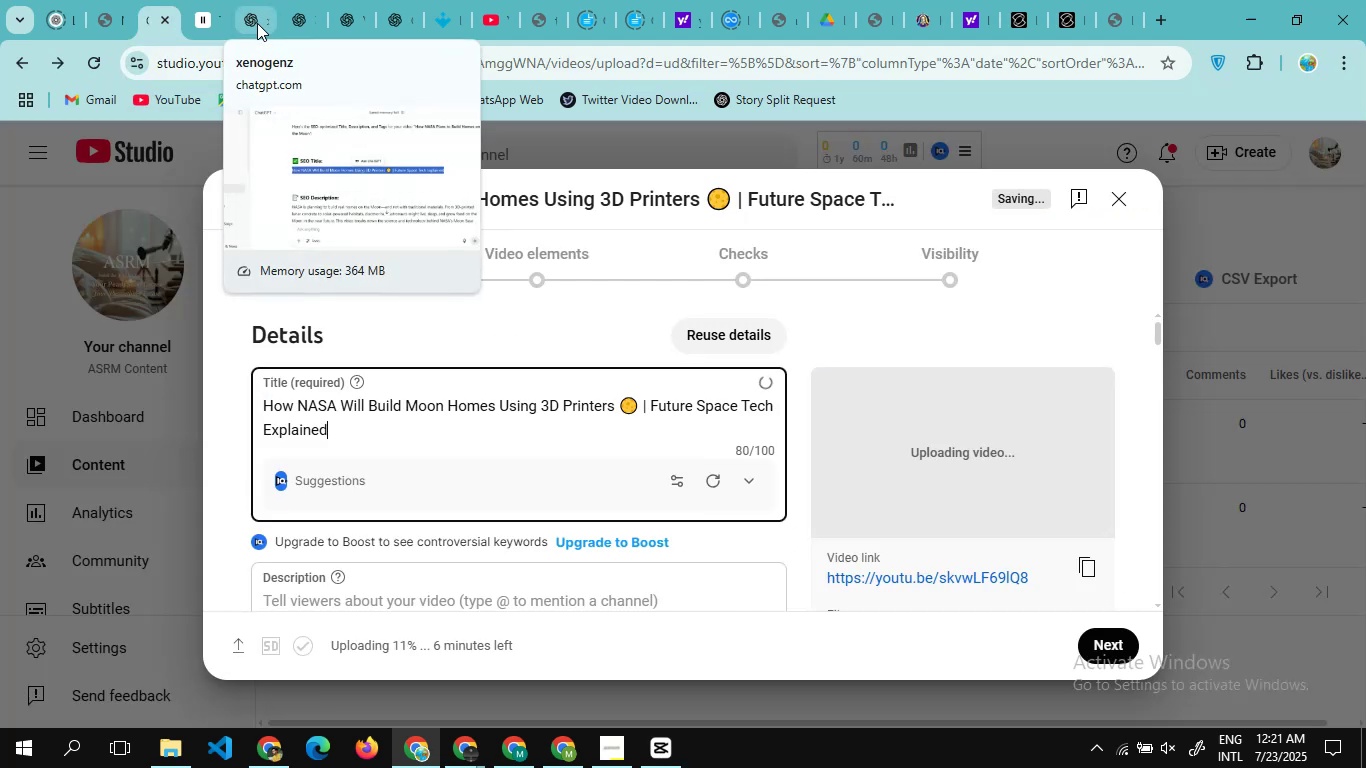 
left_click([259, 23])
 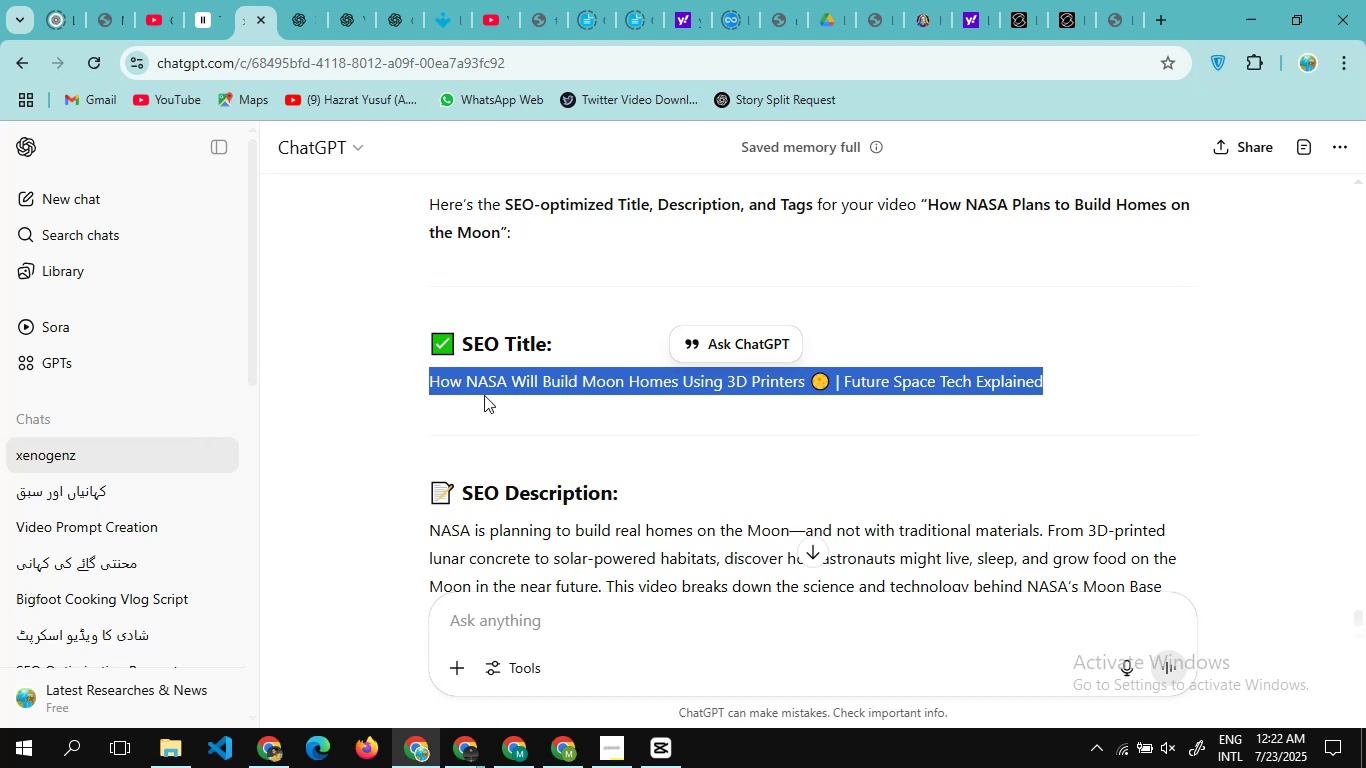 
scroll: coordinate [484, 395], scroll_direction: down, amount: 3.0
 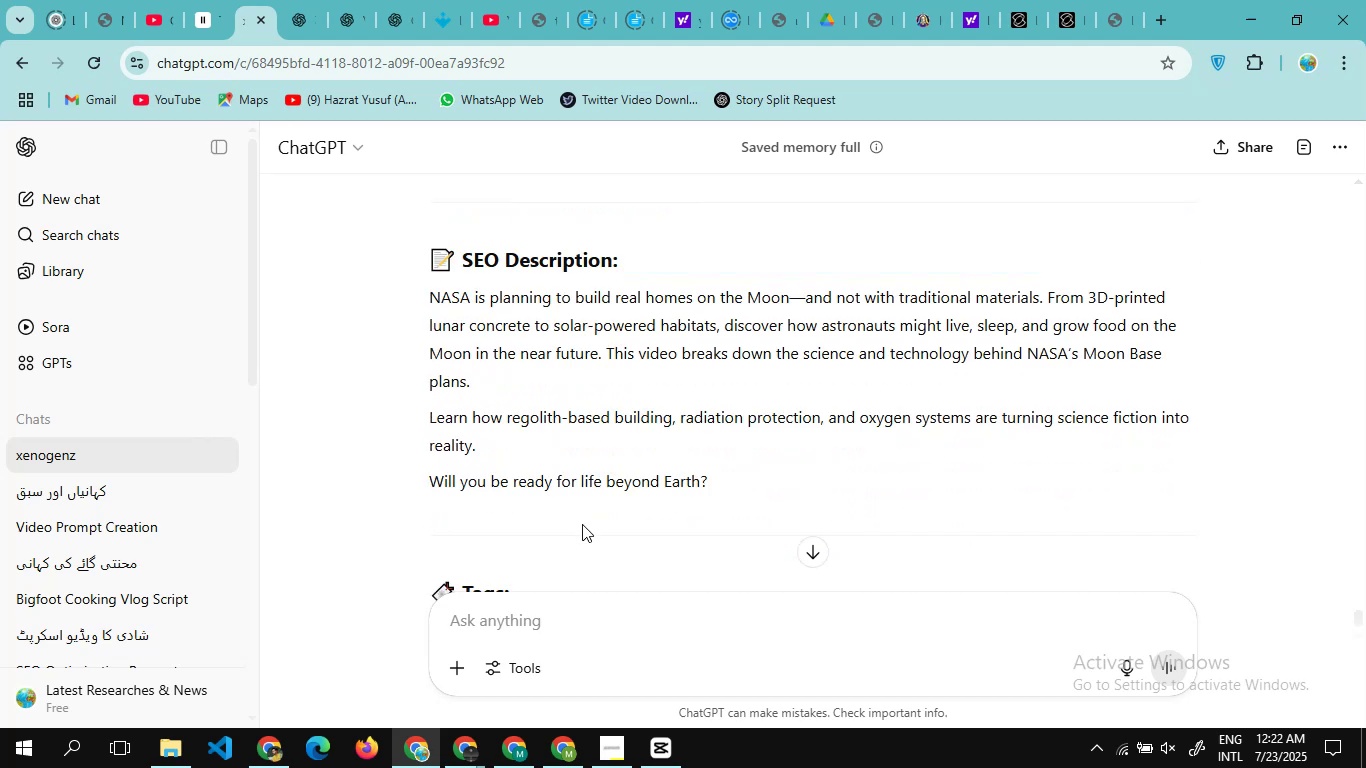 
left_click_drag(start_coordinate=[582, 524], to_coordinate=[406, 296])
 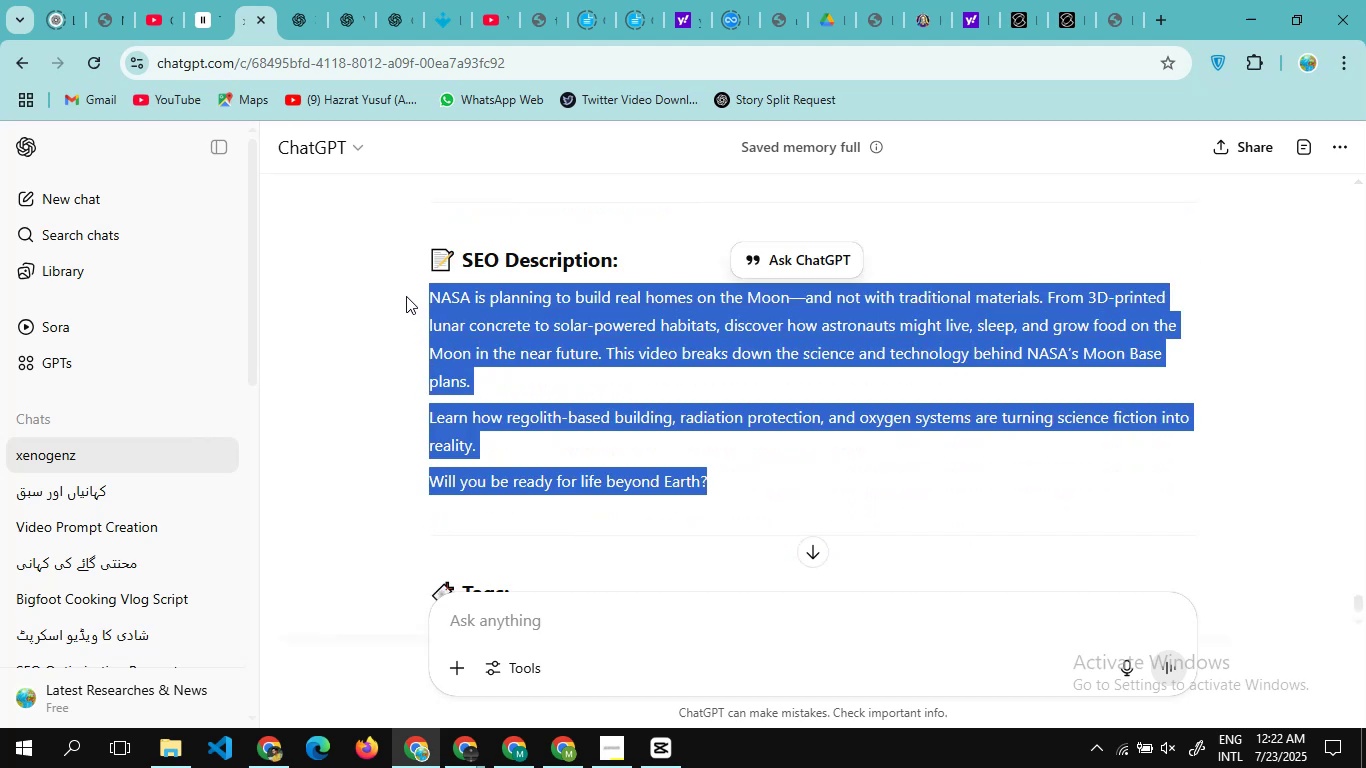 
key(Control+C)
 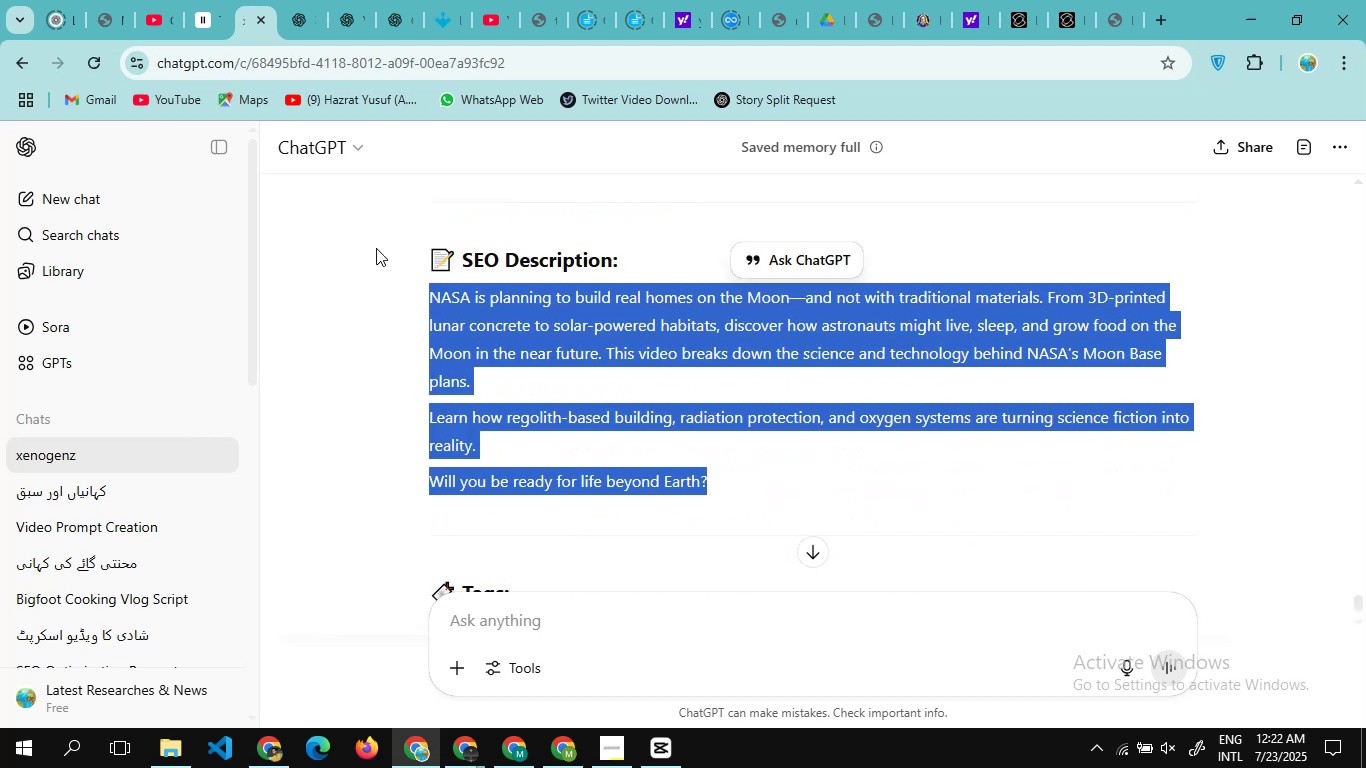 
mouse_move([171, 26])
 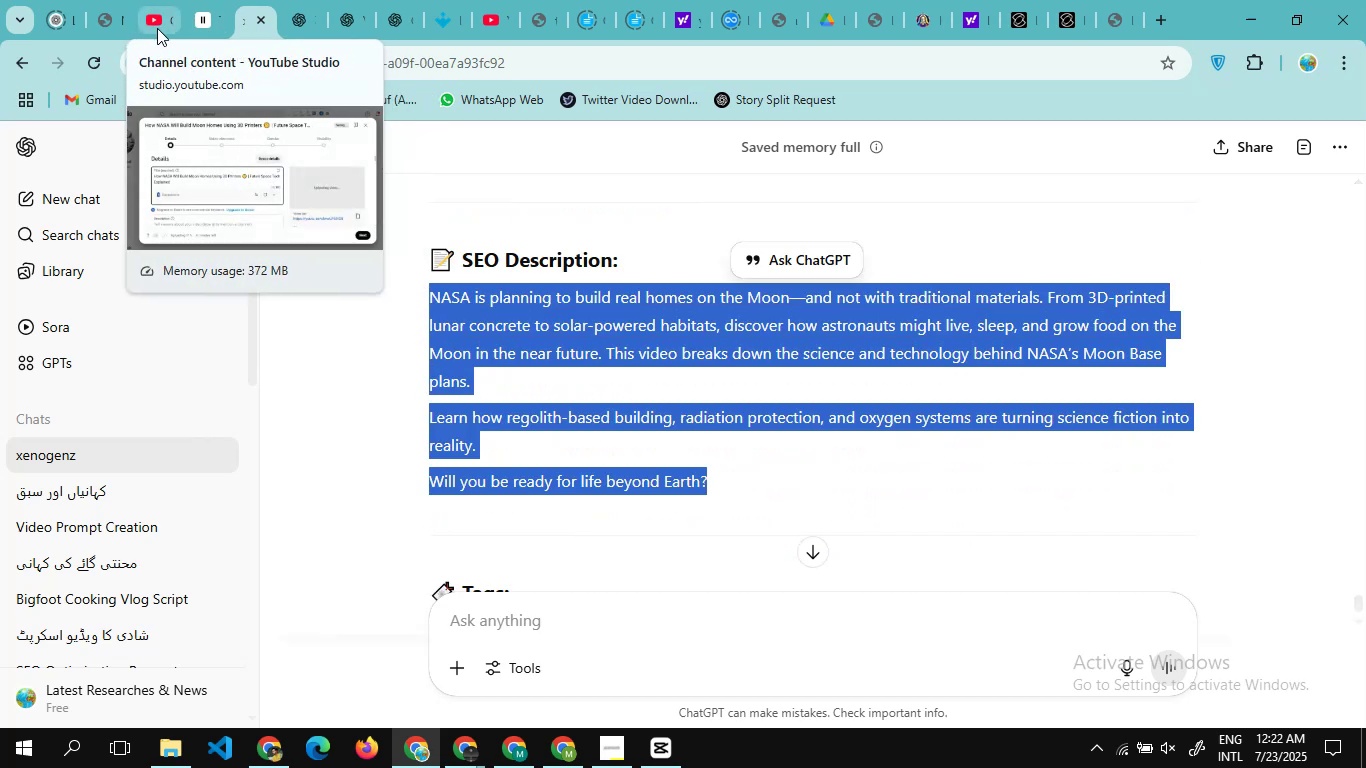 
left_click([157, 28])
 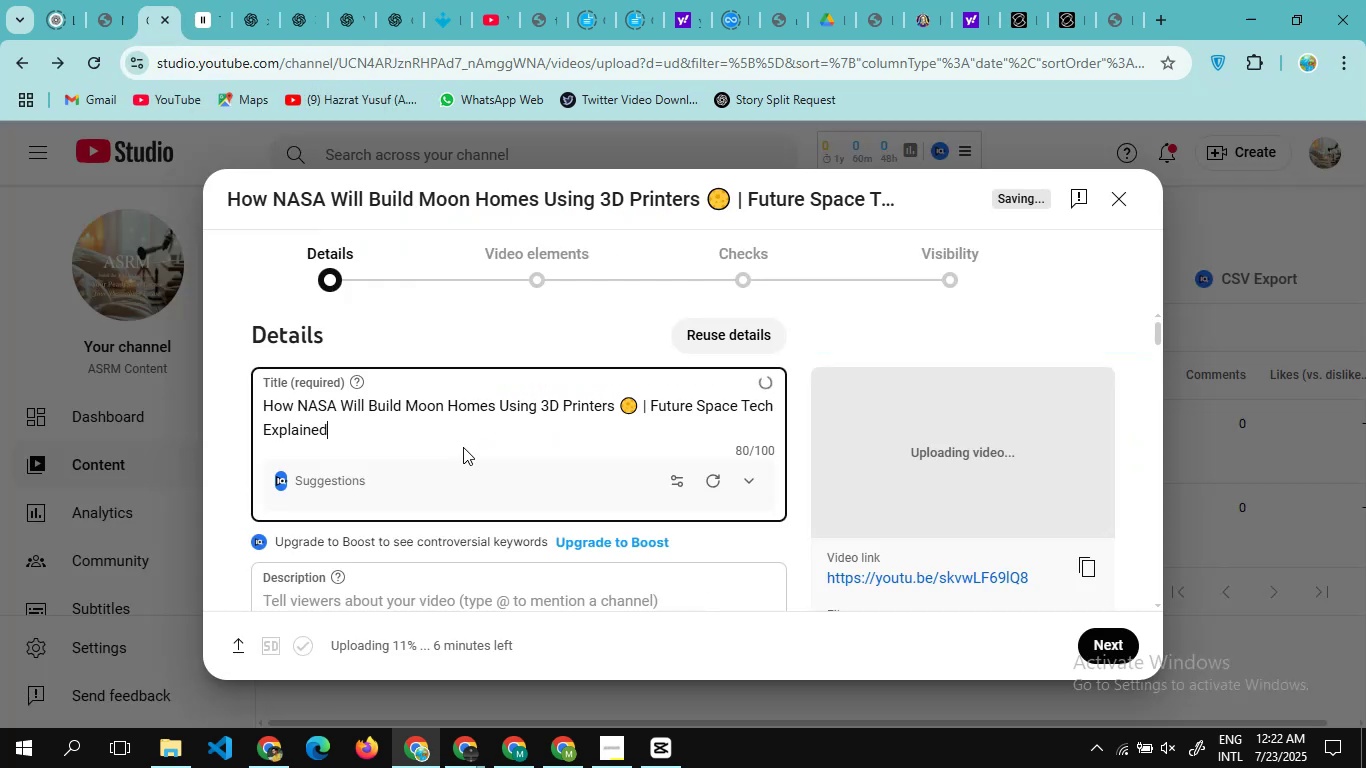 
scroll: coordinate [463, 447], scroll_direction: down, amount: 3.0
 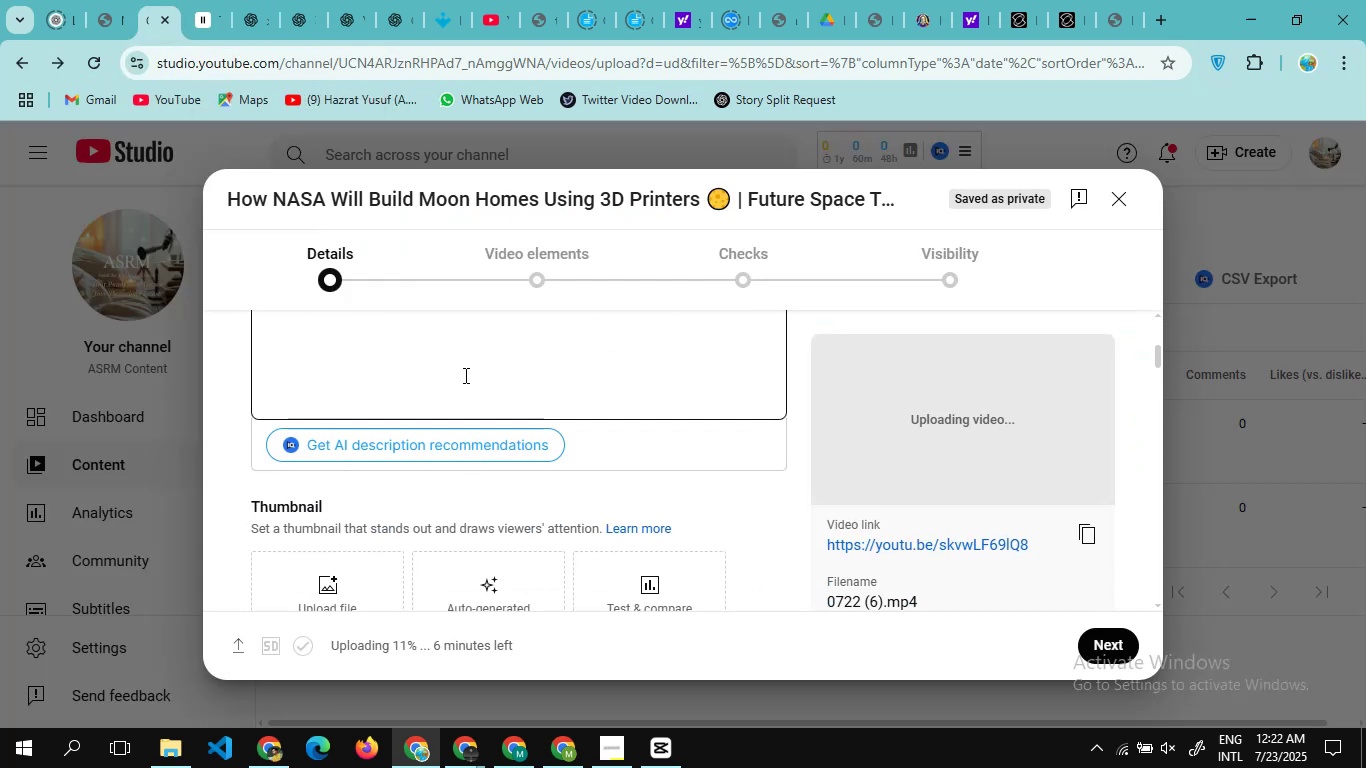 
left_click([464, 375])
 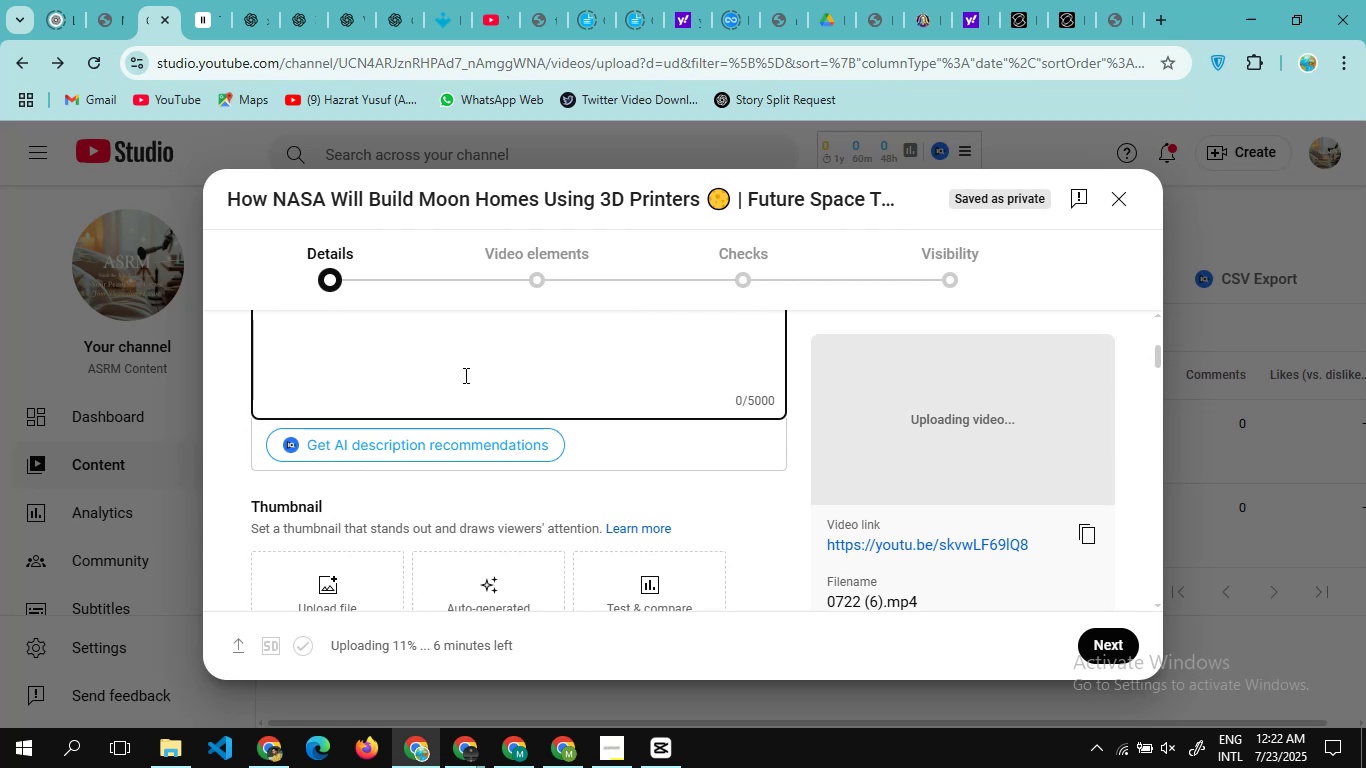 
key(Control+V)
 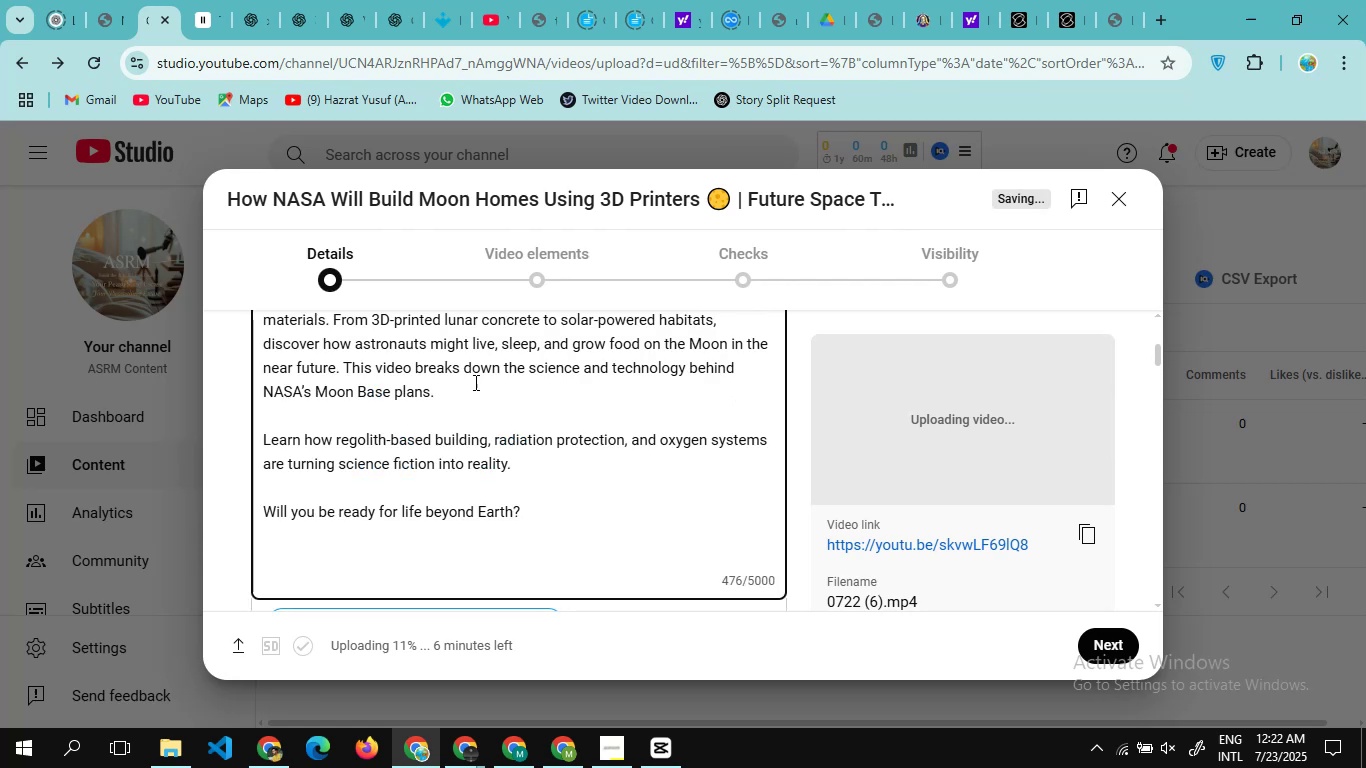 
scroll: coordinate [574, 470], scroll_direction: none, amount: 0.0
 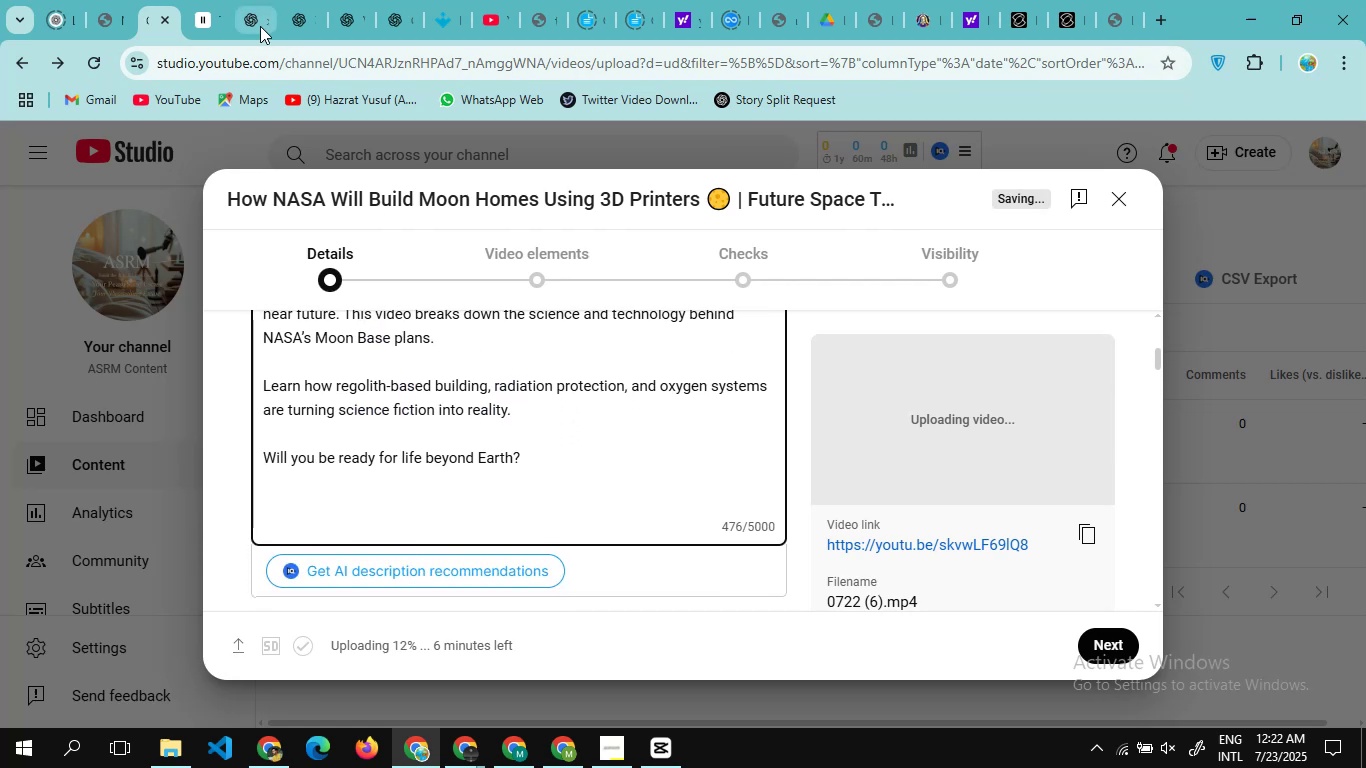 
left_click([260, 26])
 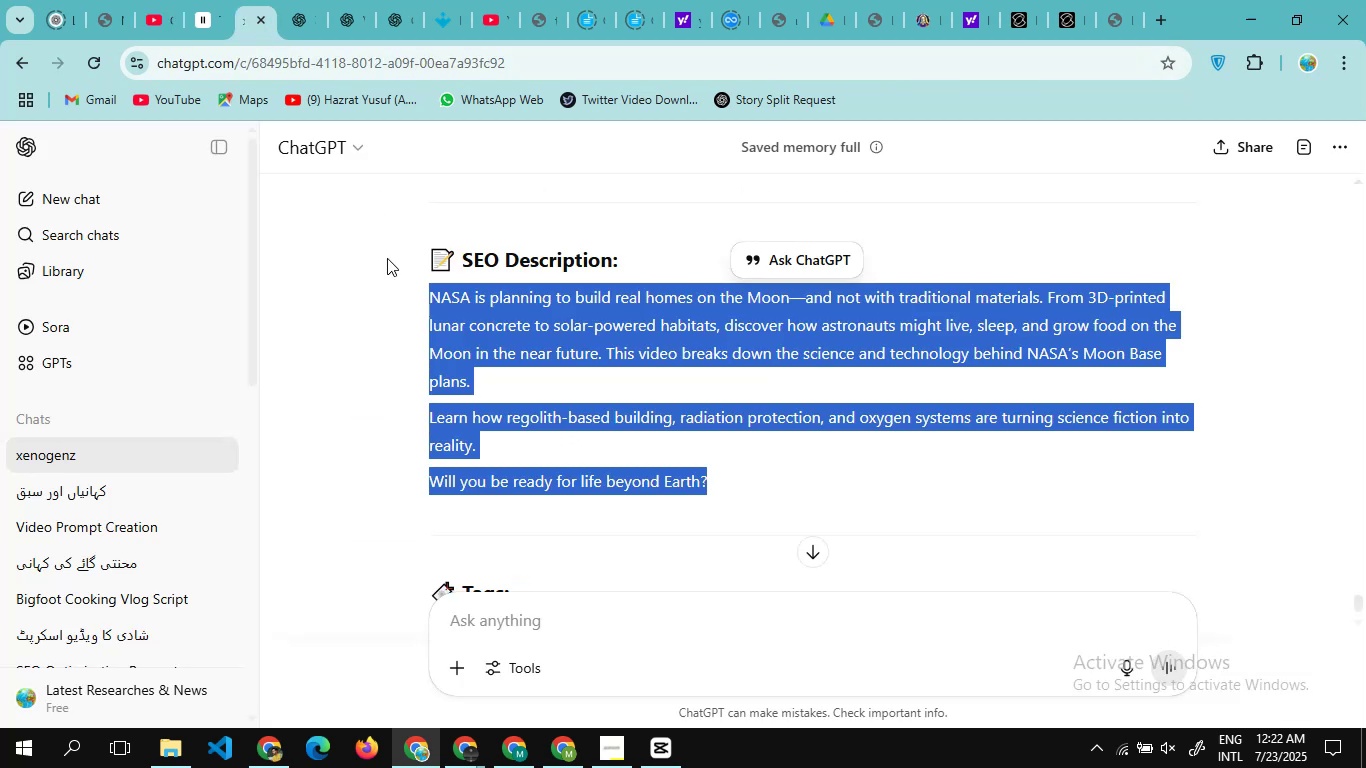 
scroll: coordinate [387, 258], scroll_direction: down, amount: 3.0
 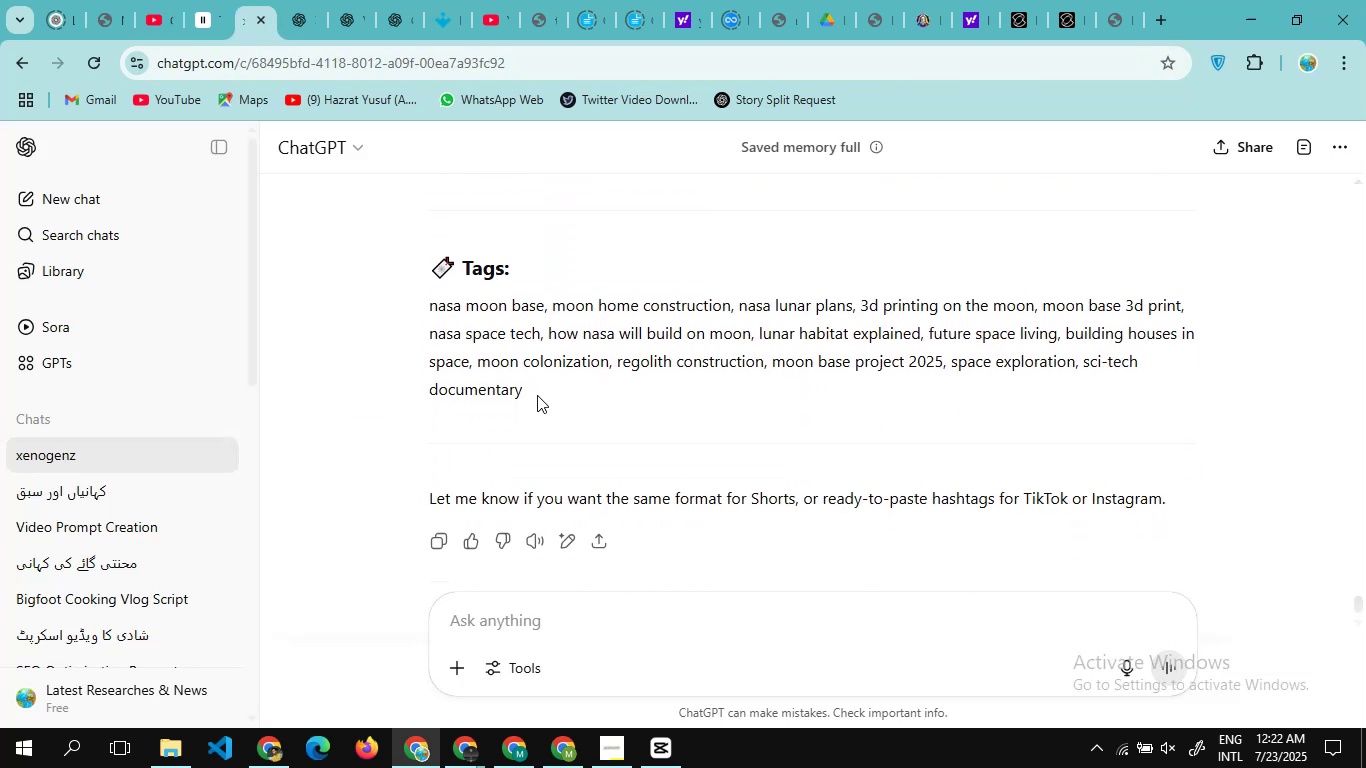 
left_click_drag(start_coordinate=[538, 400], to_coordinate=[419, 288])
 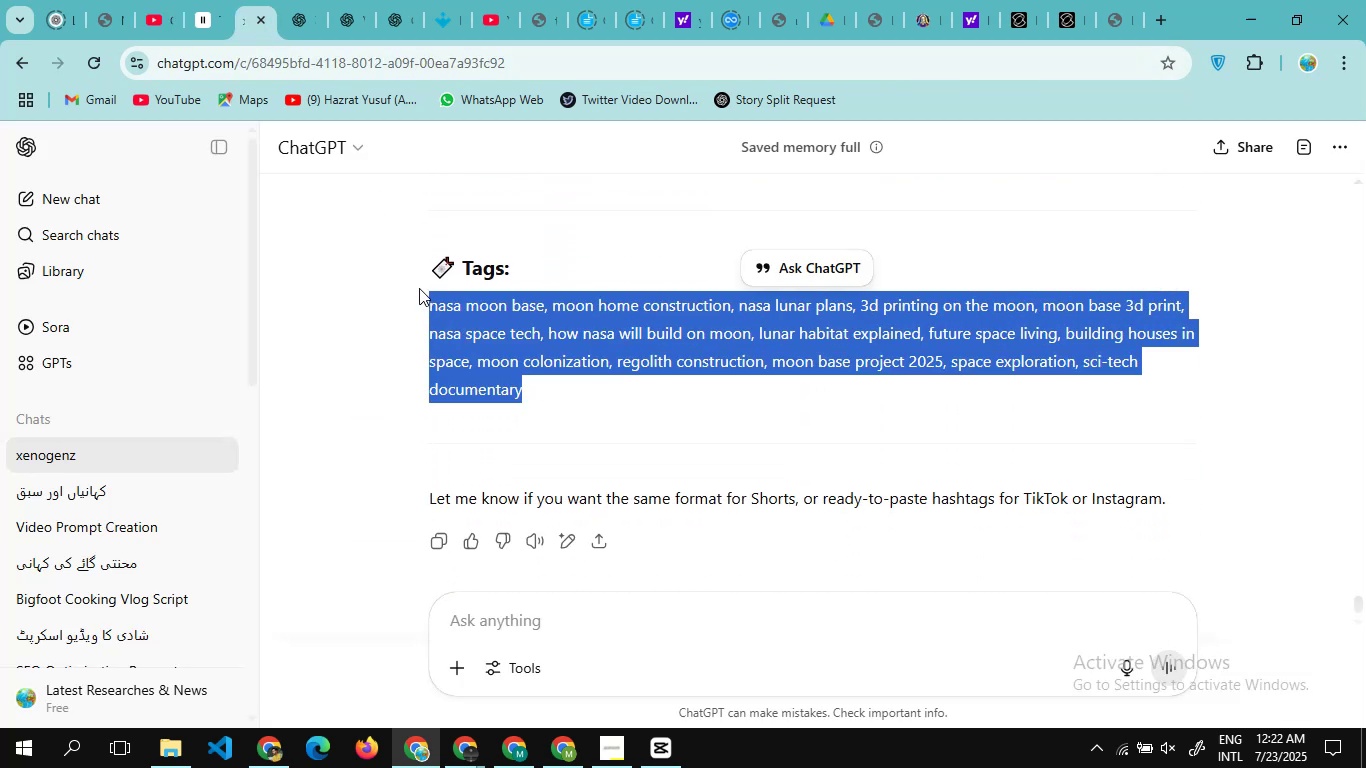 
hold_key(key=ControlLeft, duration=0.66)
 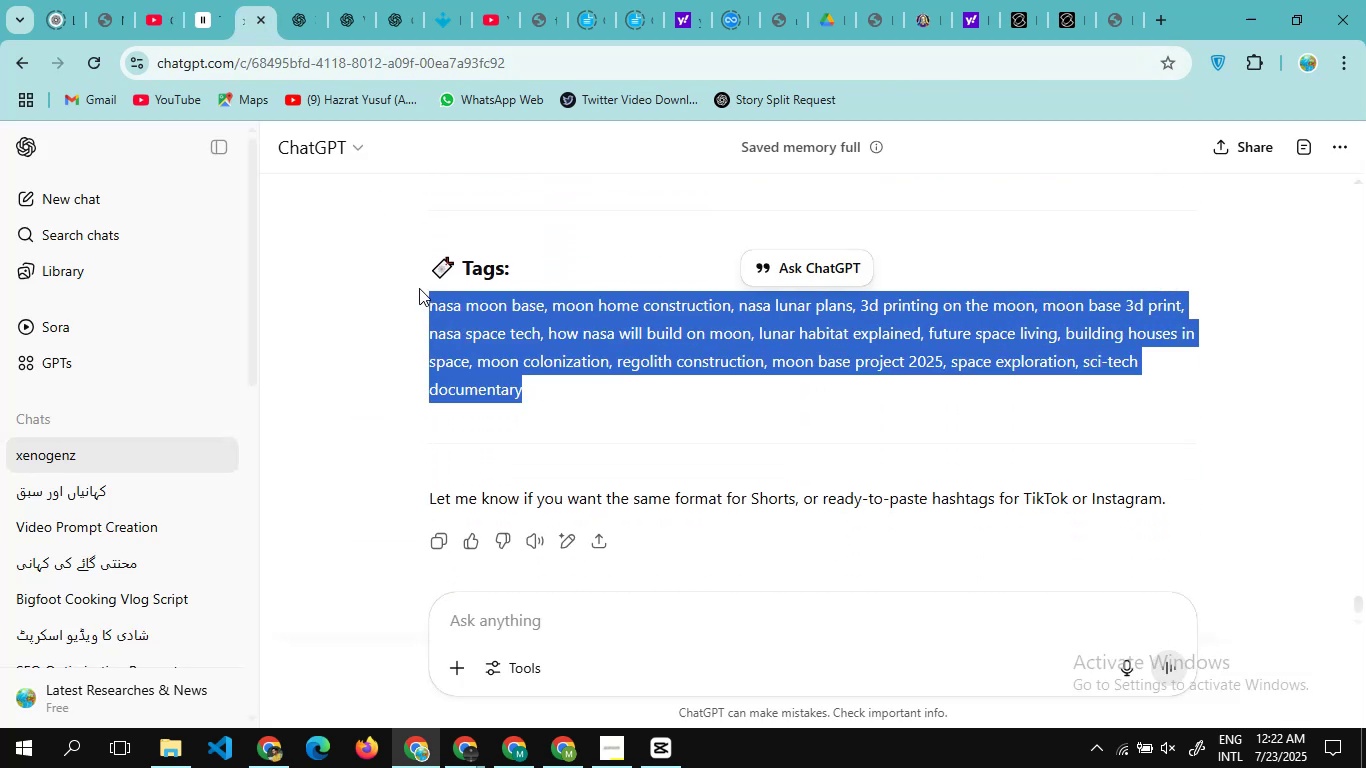 
hold_key(key=C, duration=0.39)
 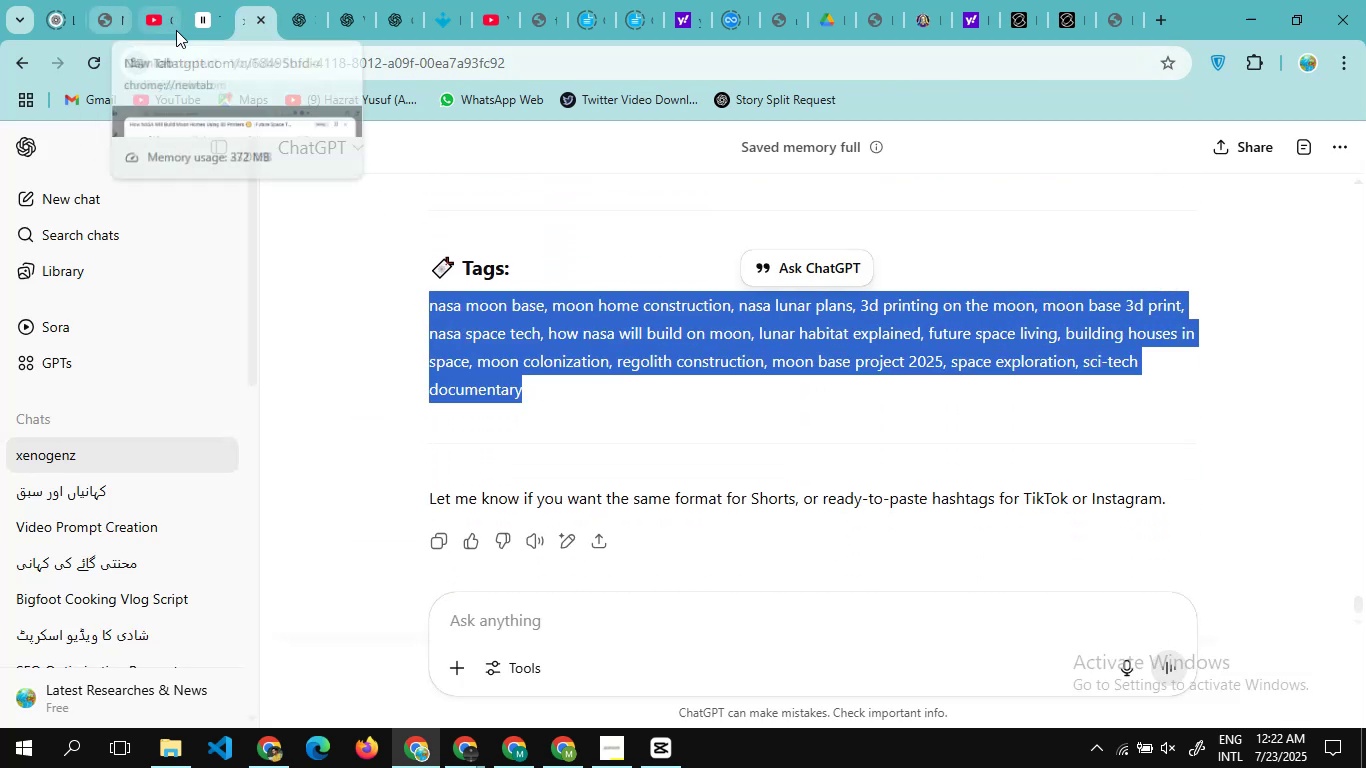 
left_click([176, 30])
 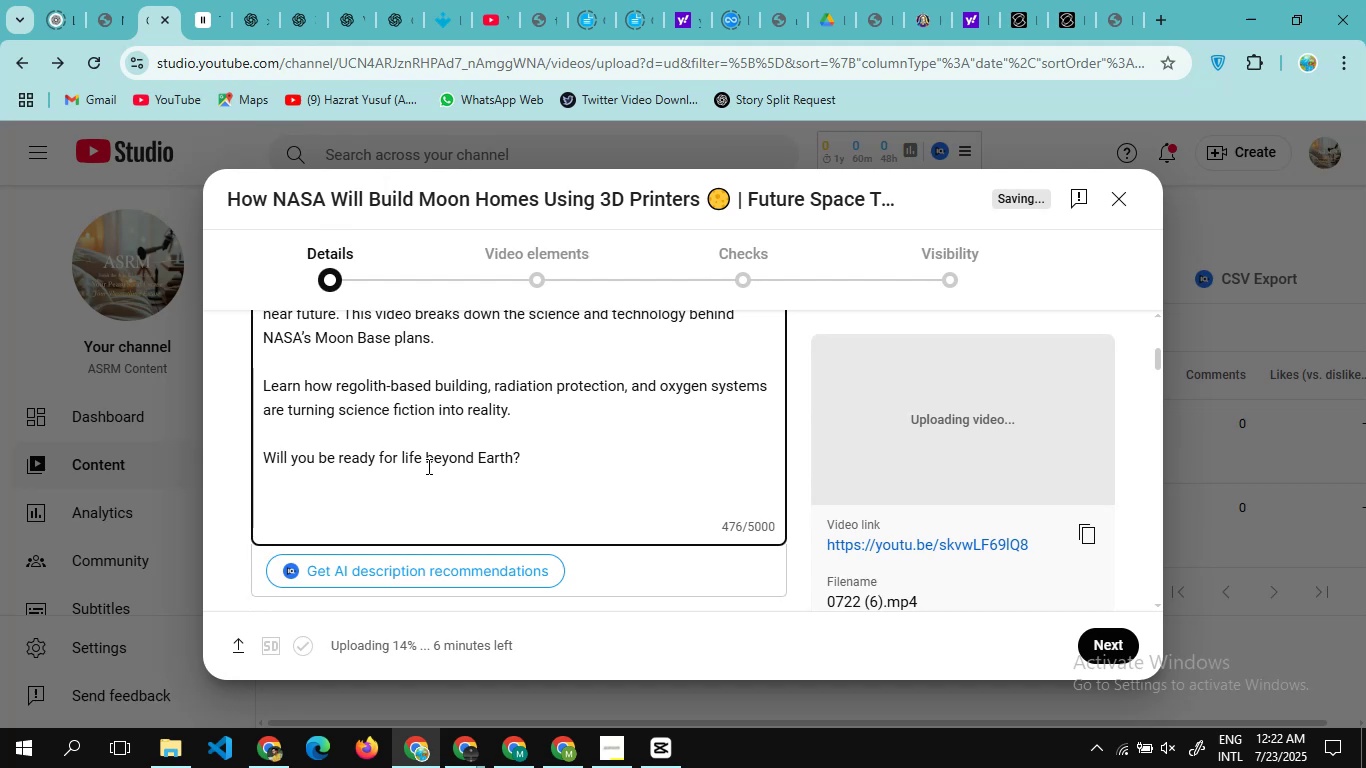 
scroll: coordinate [435, 513], scroll_direction: down, amount: 20.0
 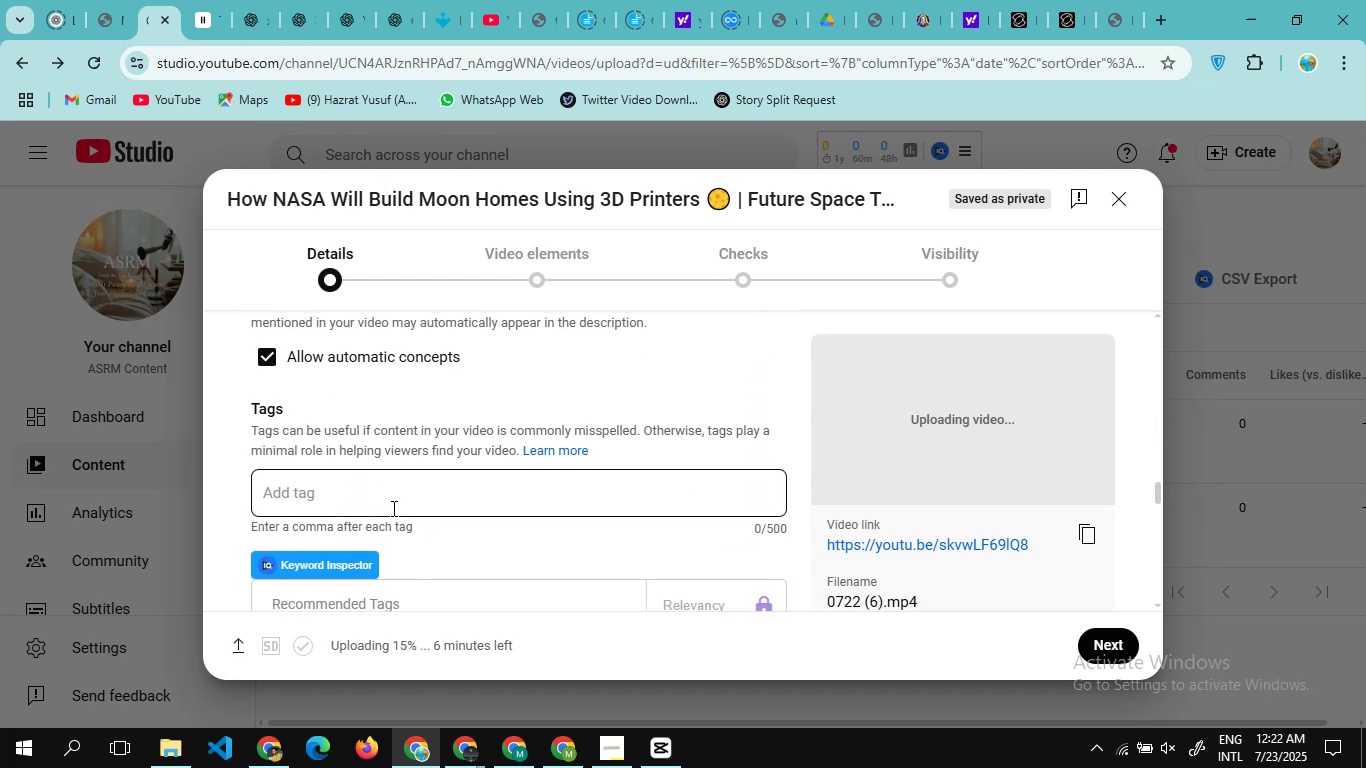 
left_click([392, 507])
 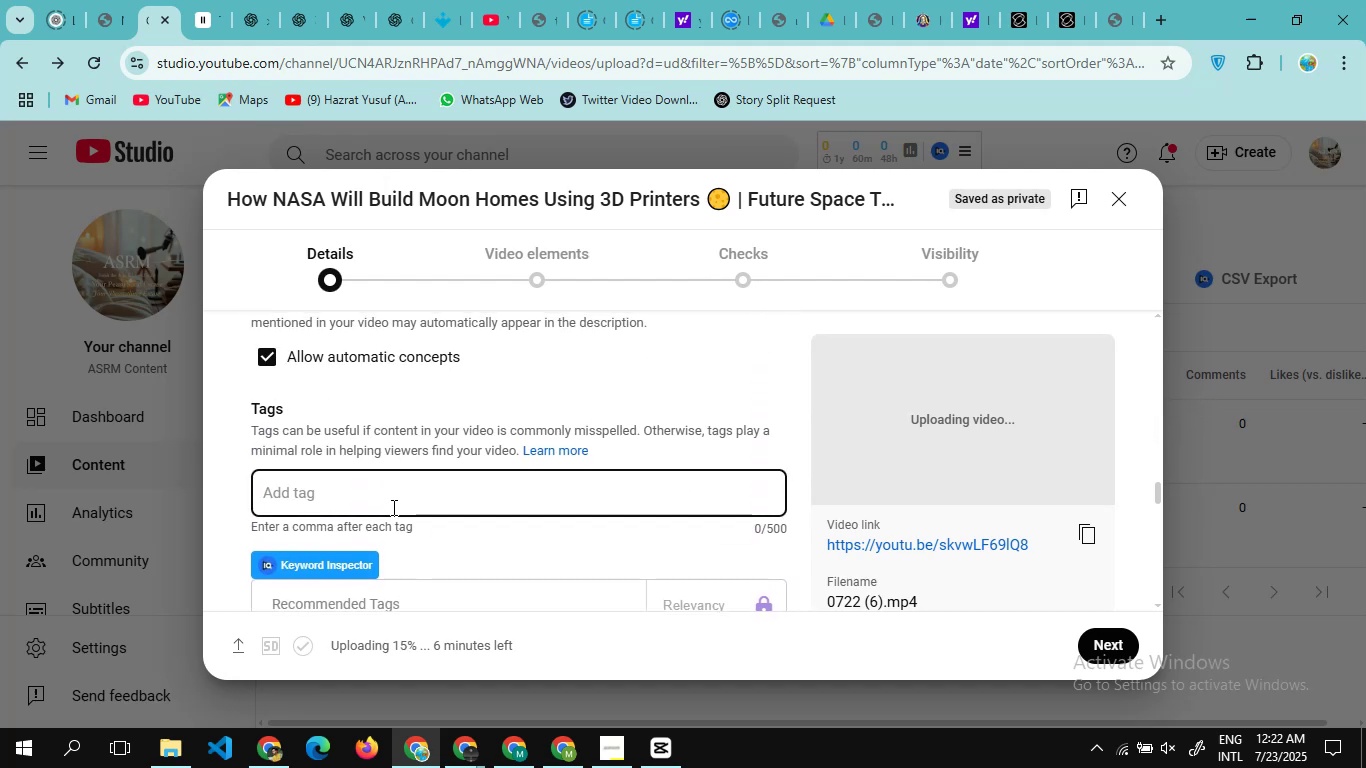 
key(Control+V)
 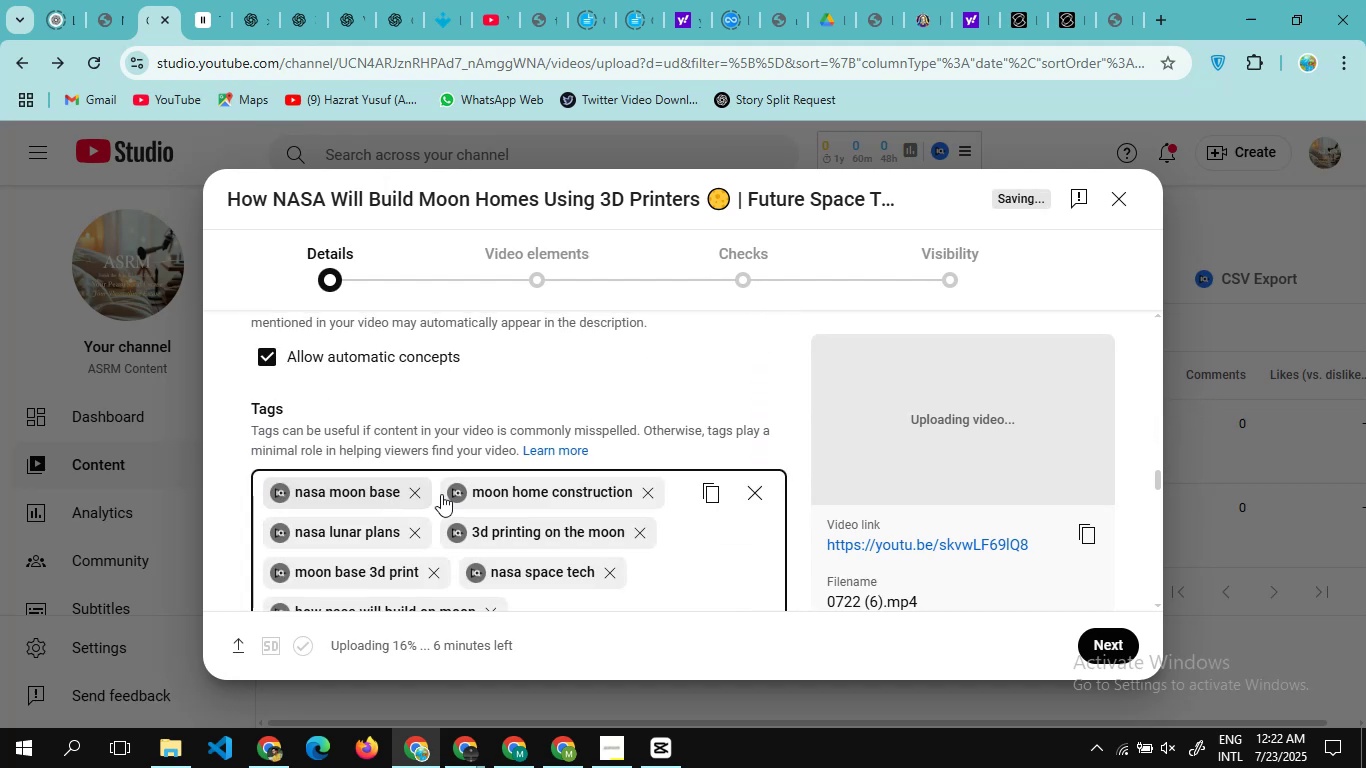 
scroll: coordinate [548, 450], scroll_direction: up, amount: 39.0
 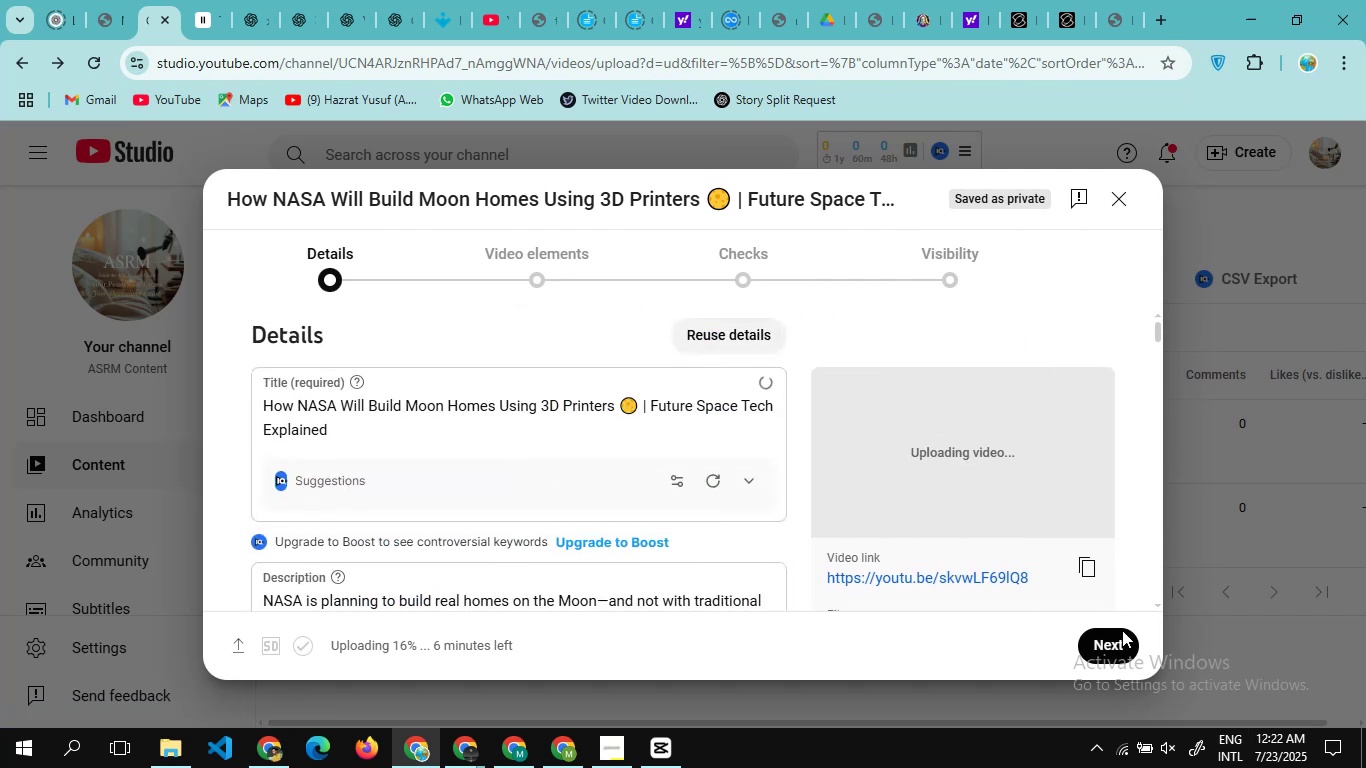 
left_click([1119, 635])
 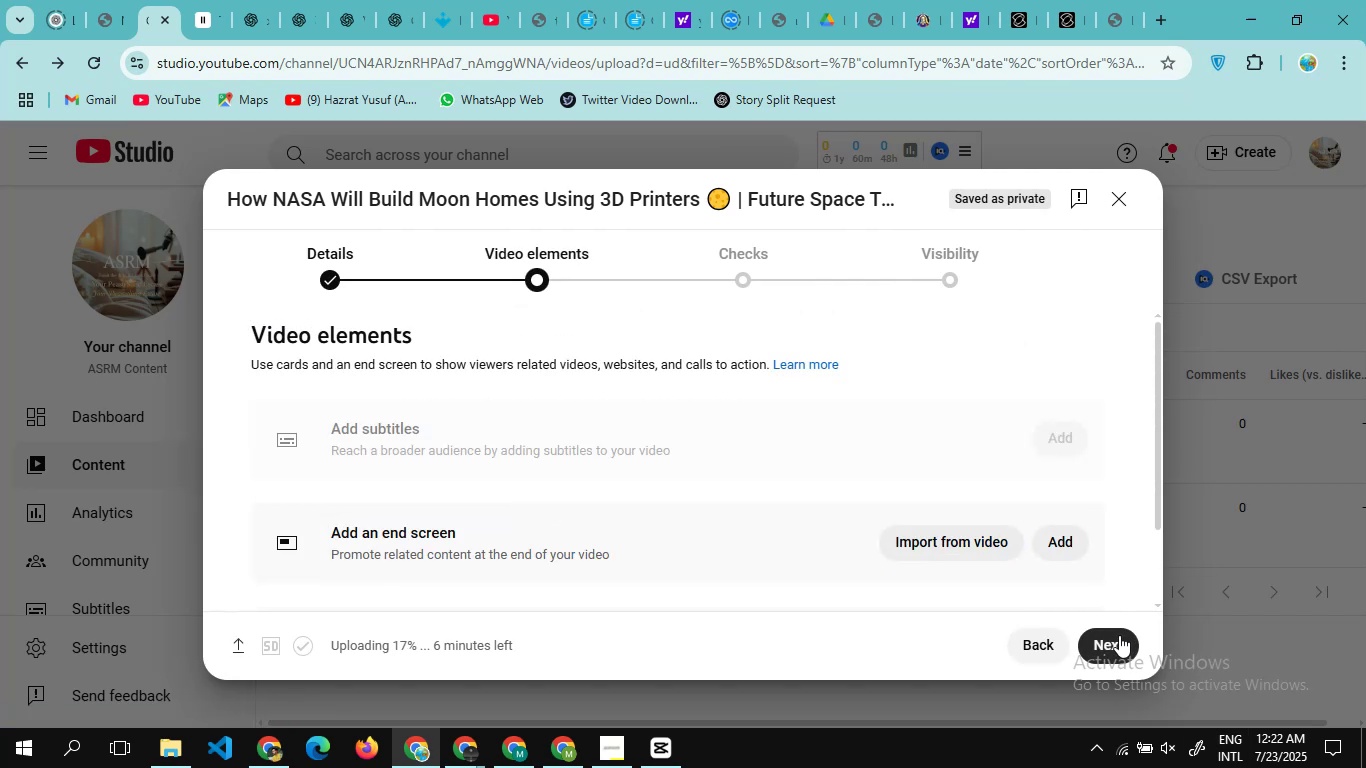 
left_click([1119, 635])
 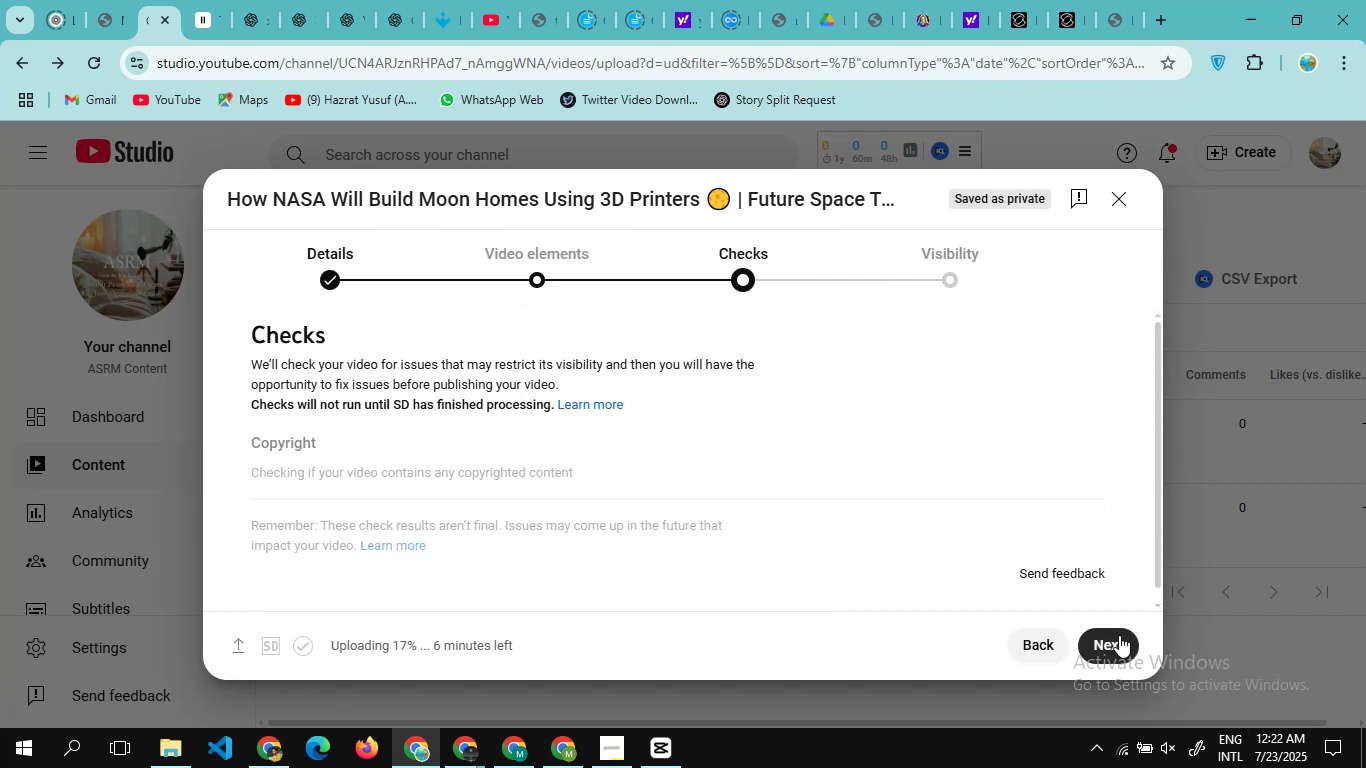 
left_click([1119, 636])
 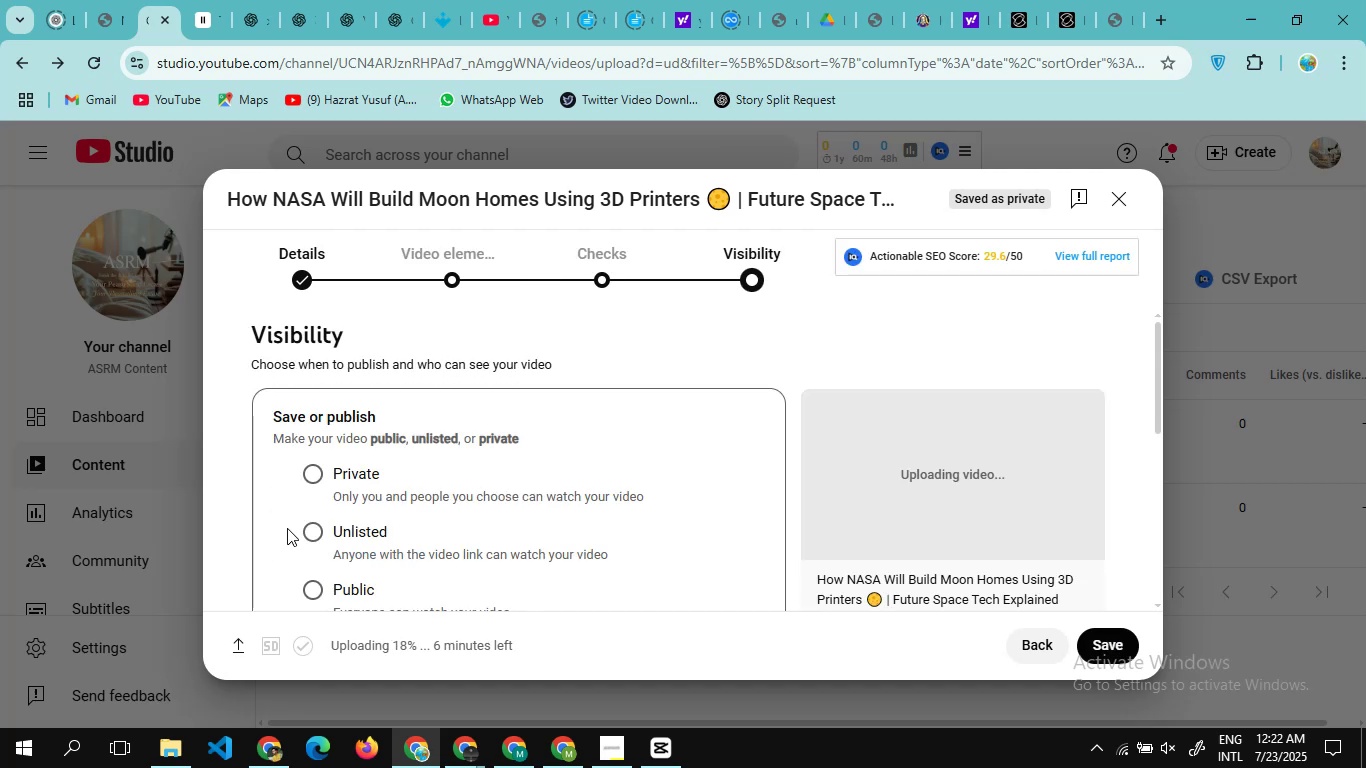 
left_click([317, 539])
 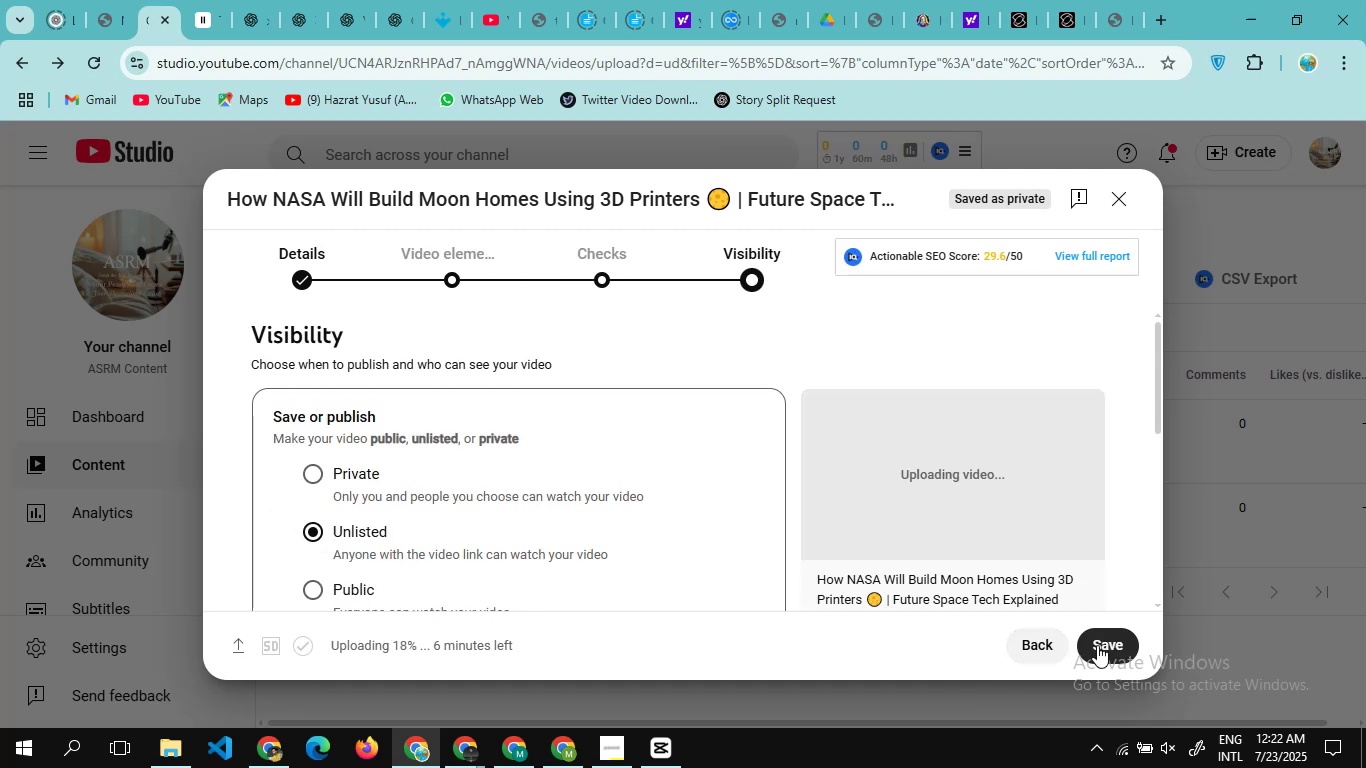 